 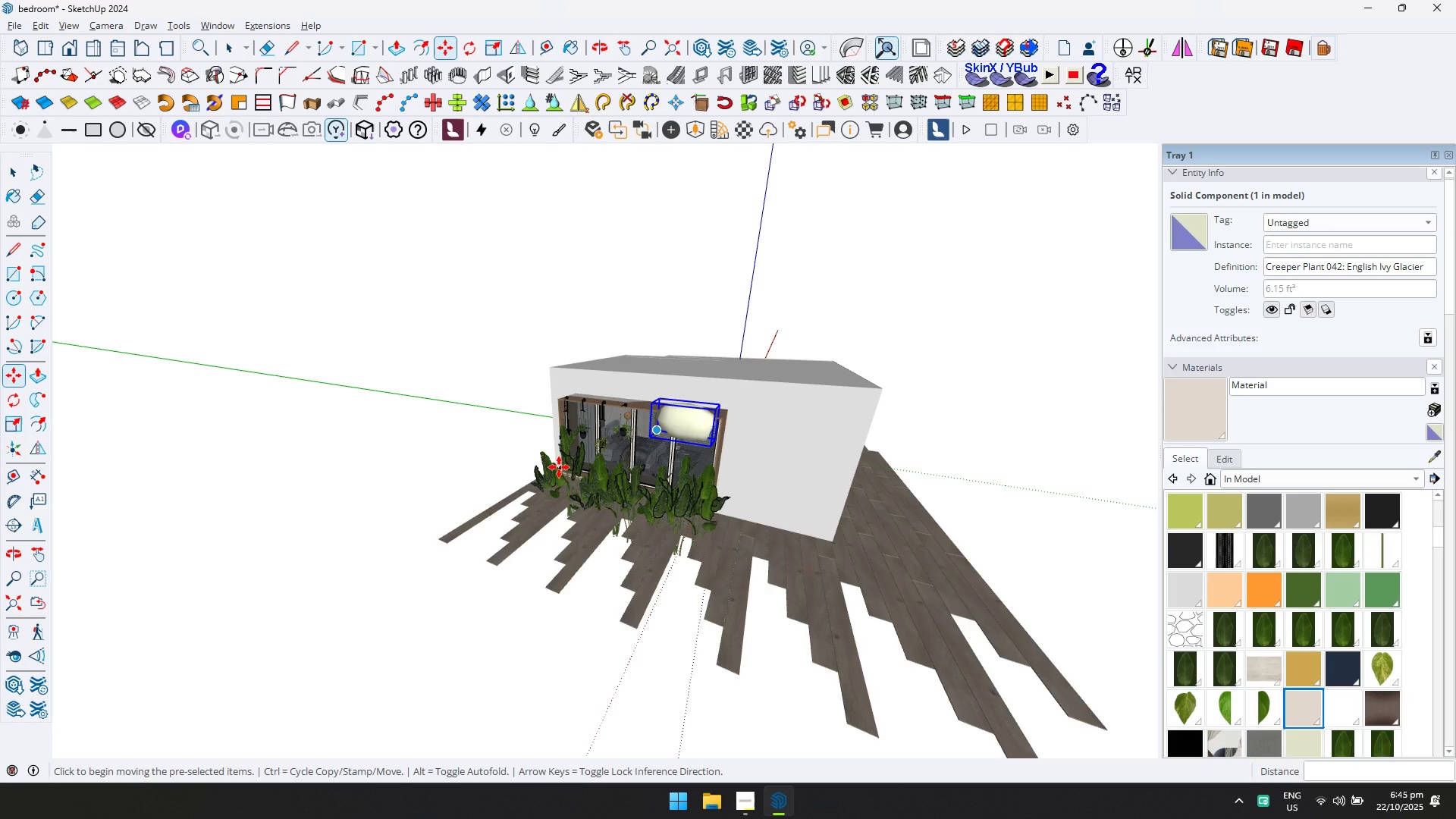 
key(Space)
 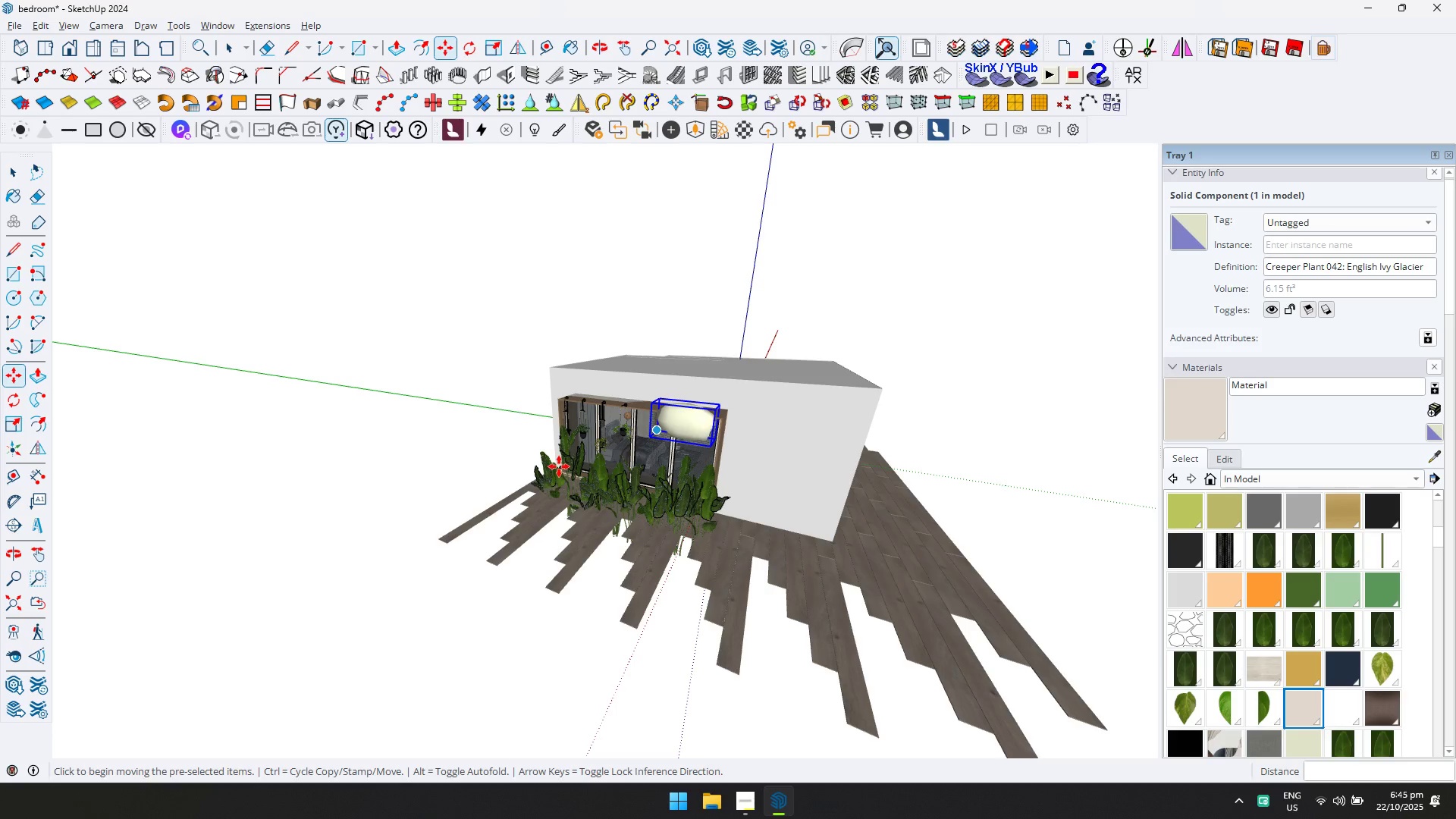 
key(Escape)
 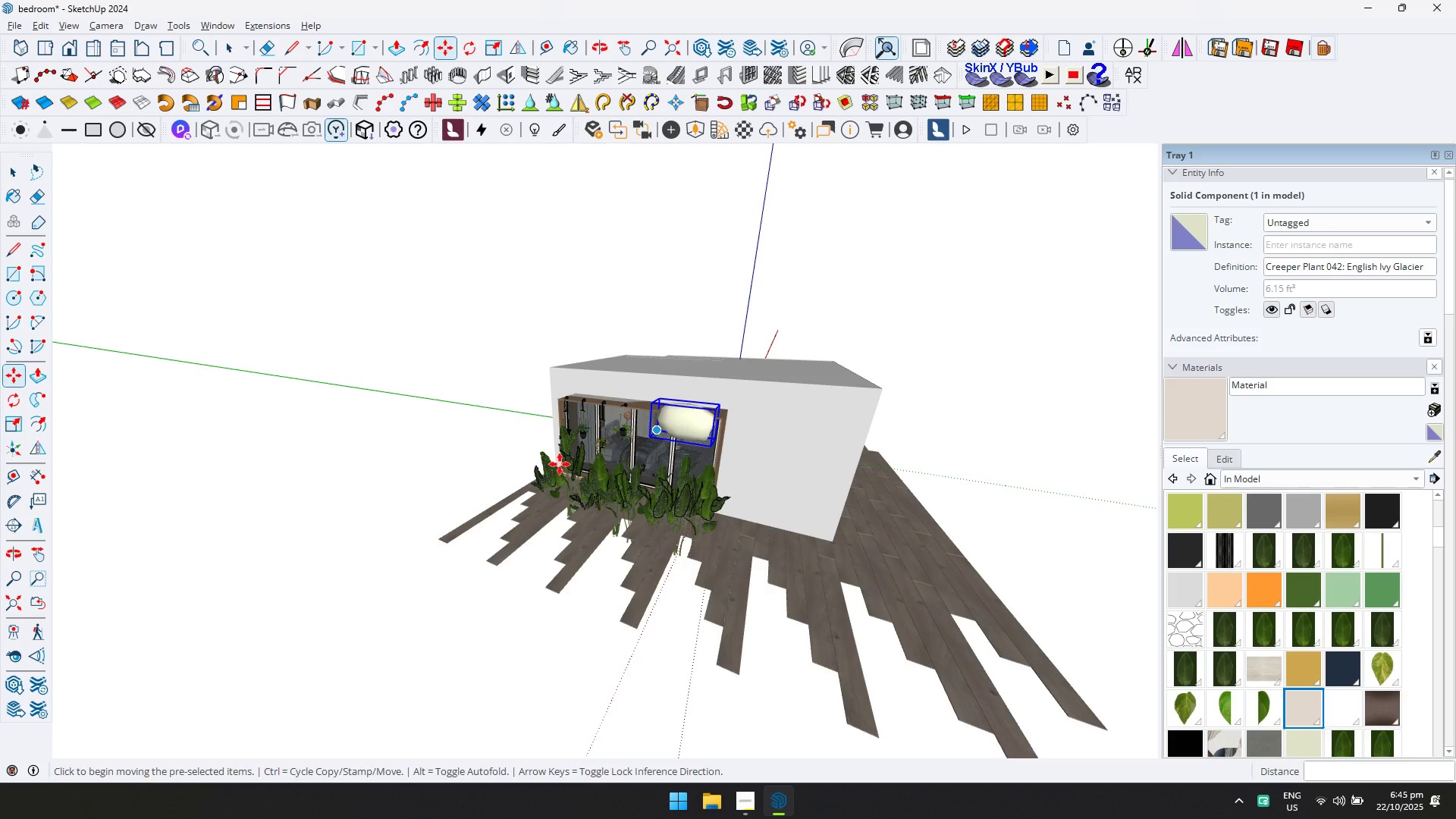 
scroll: coordinate [569, 478], scroll_direction: up, amount: 7.0
 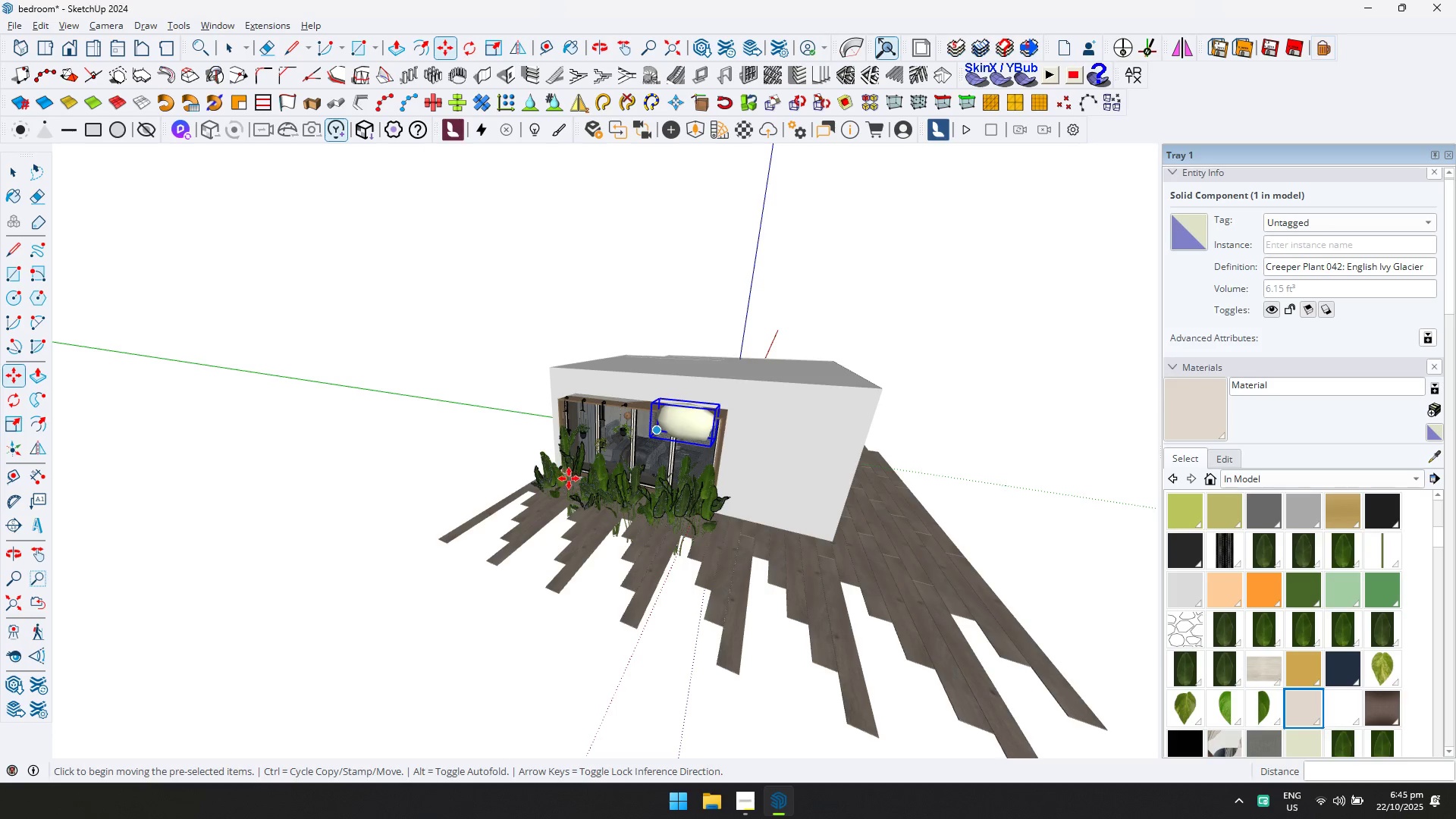 
key(Escape)
 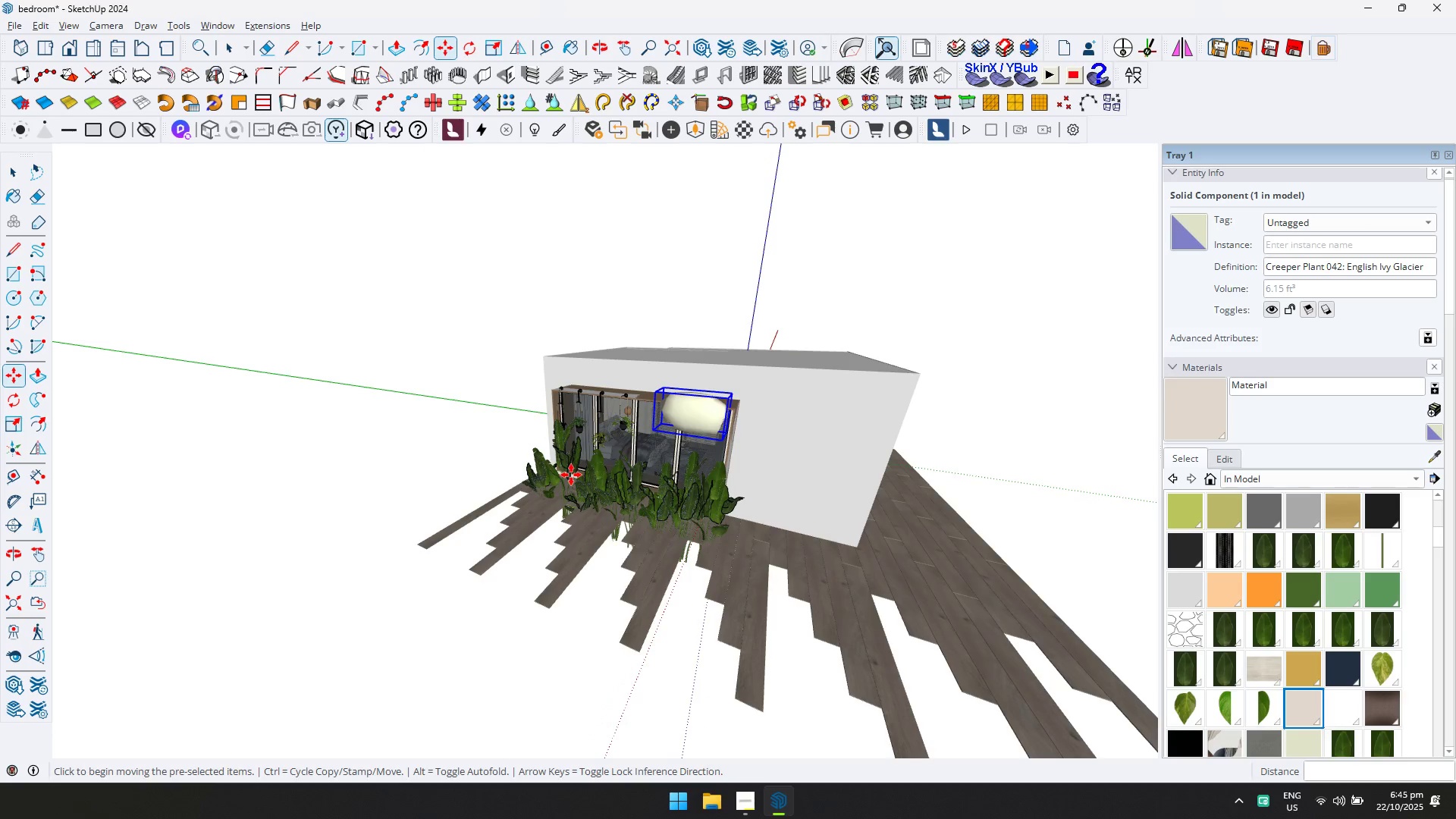 
key(Escape)
 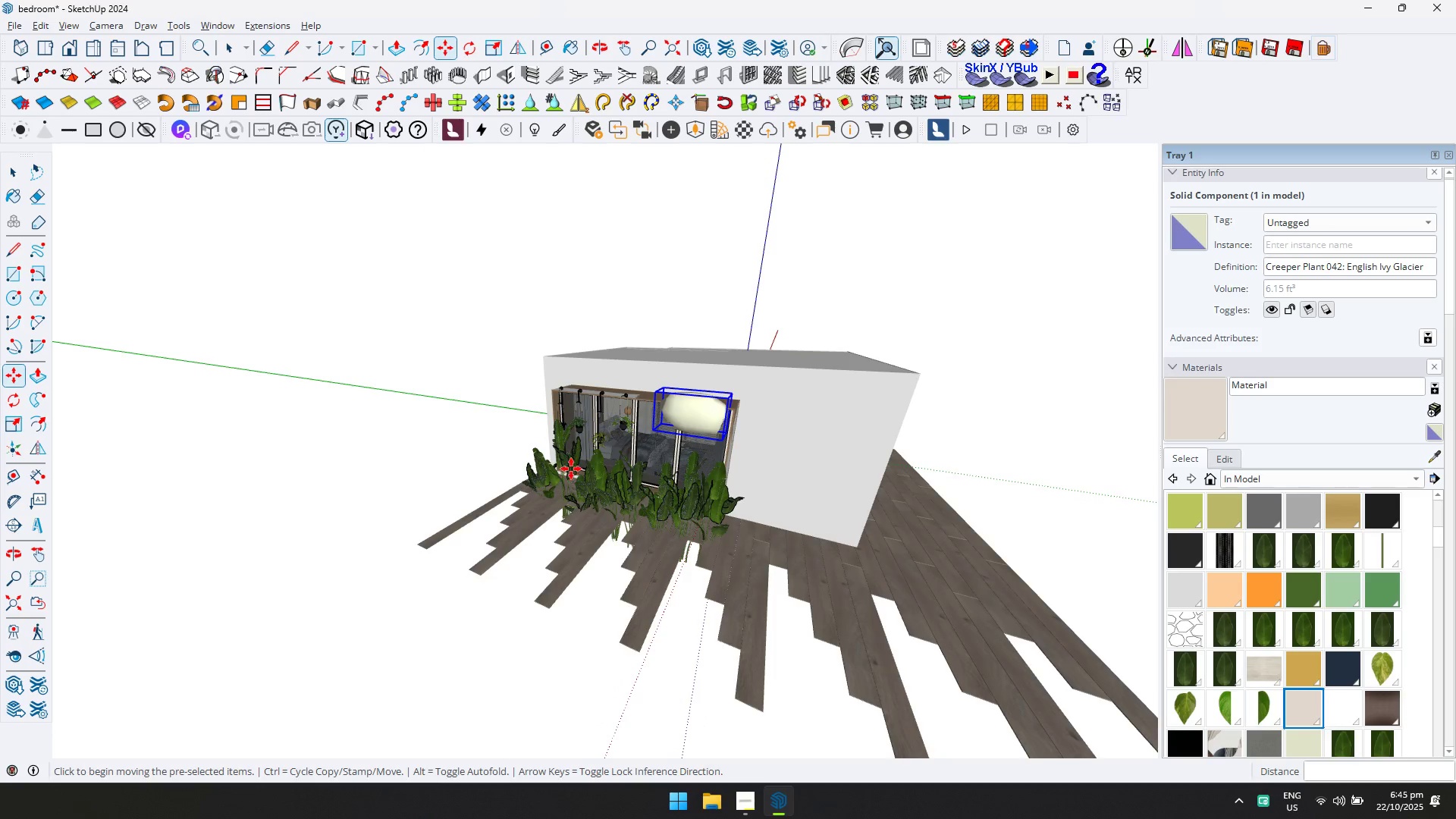 
key(Escape)
 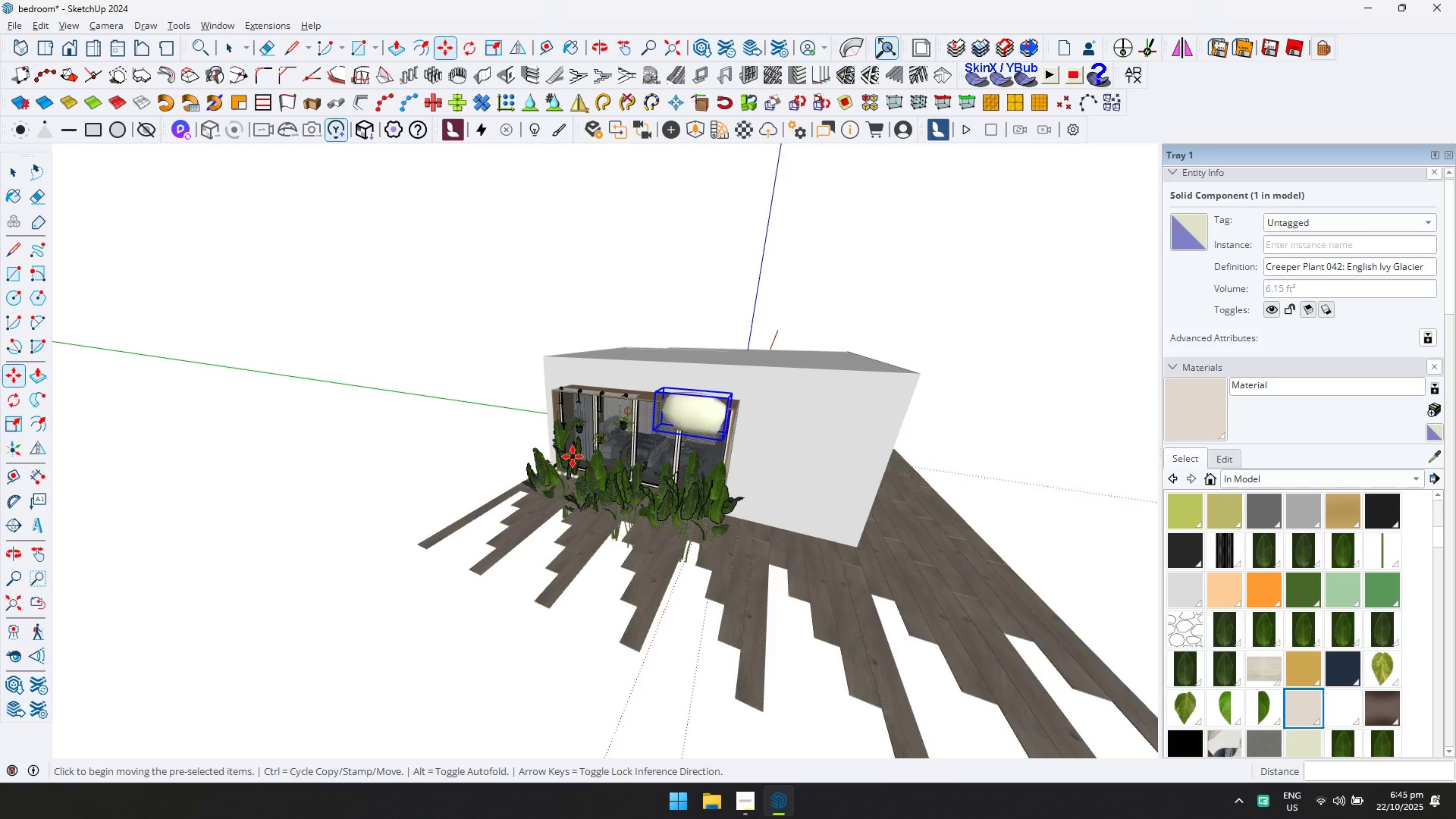 
scroll: coordinate [598, 438], scroll_direction: up, amount: 20.0
 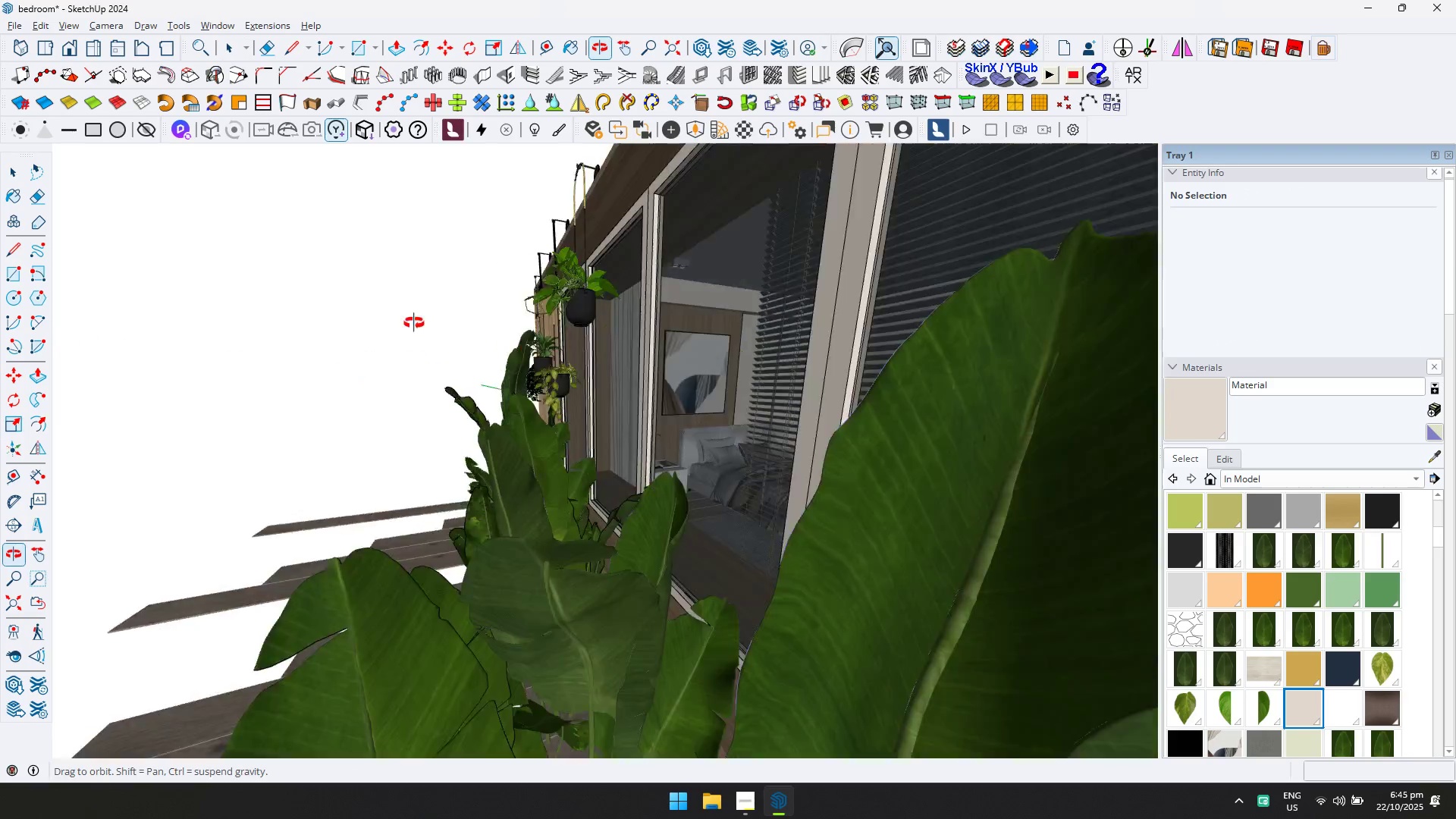 
key(Escape)
 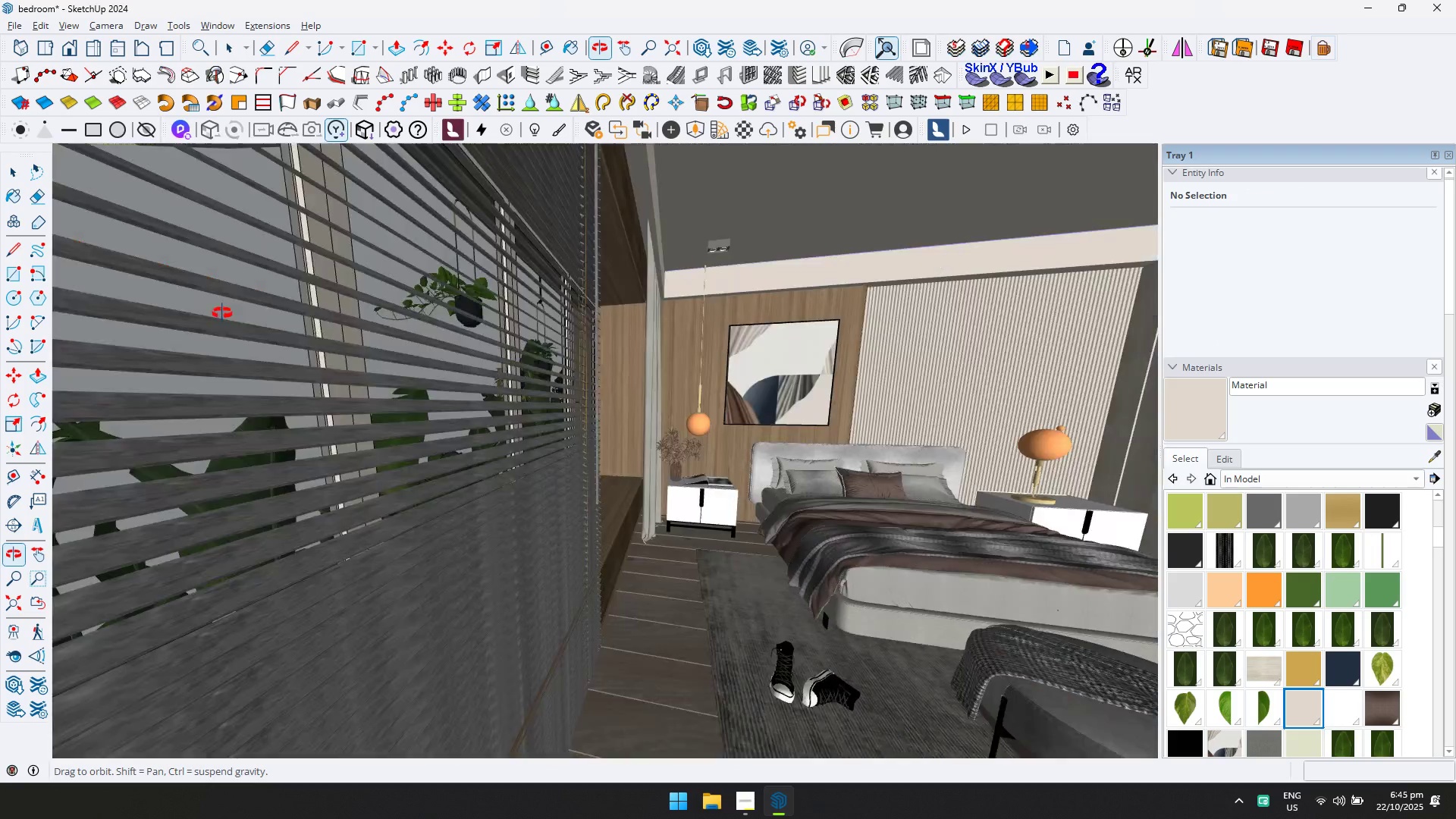 
hold_key(key=ShiftLeft, duration=0.69)
 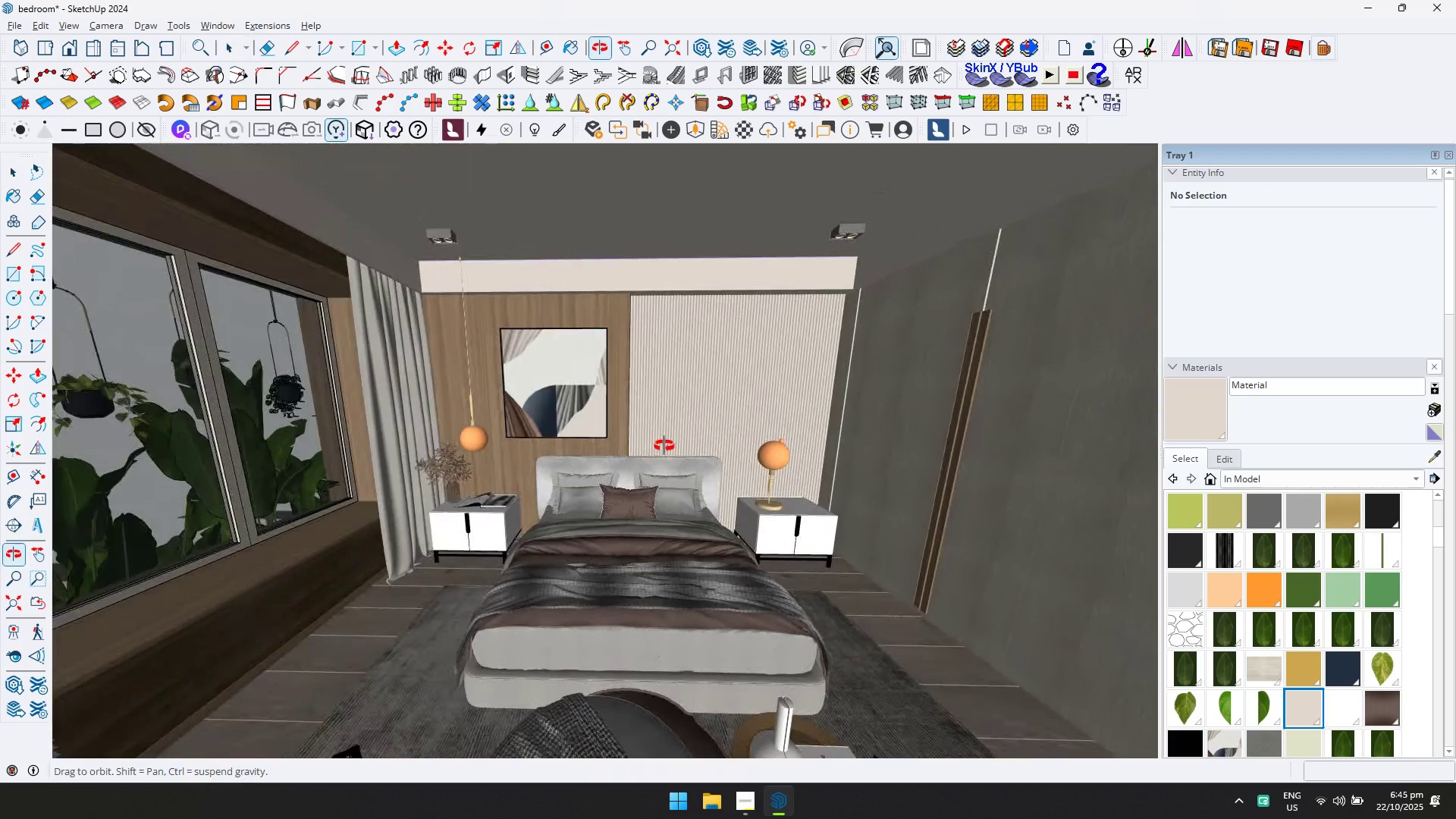 
hold_key(key=ShiftLeft, duration=0.45)
 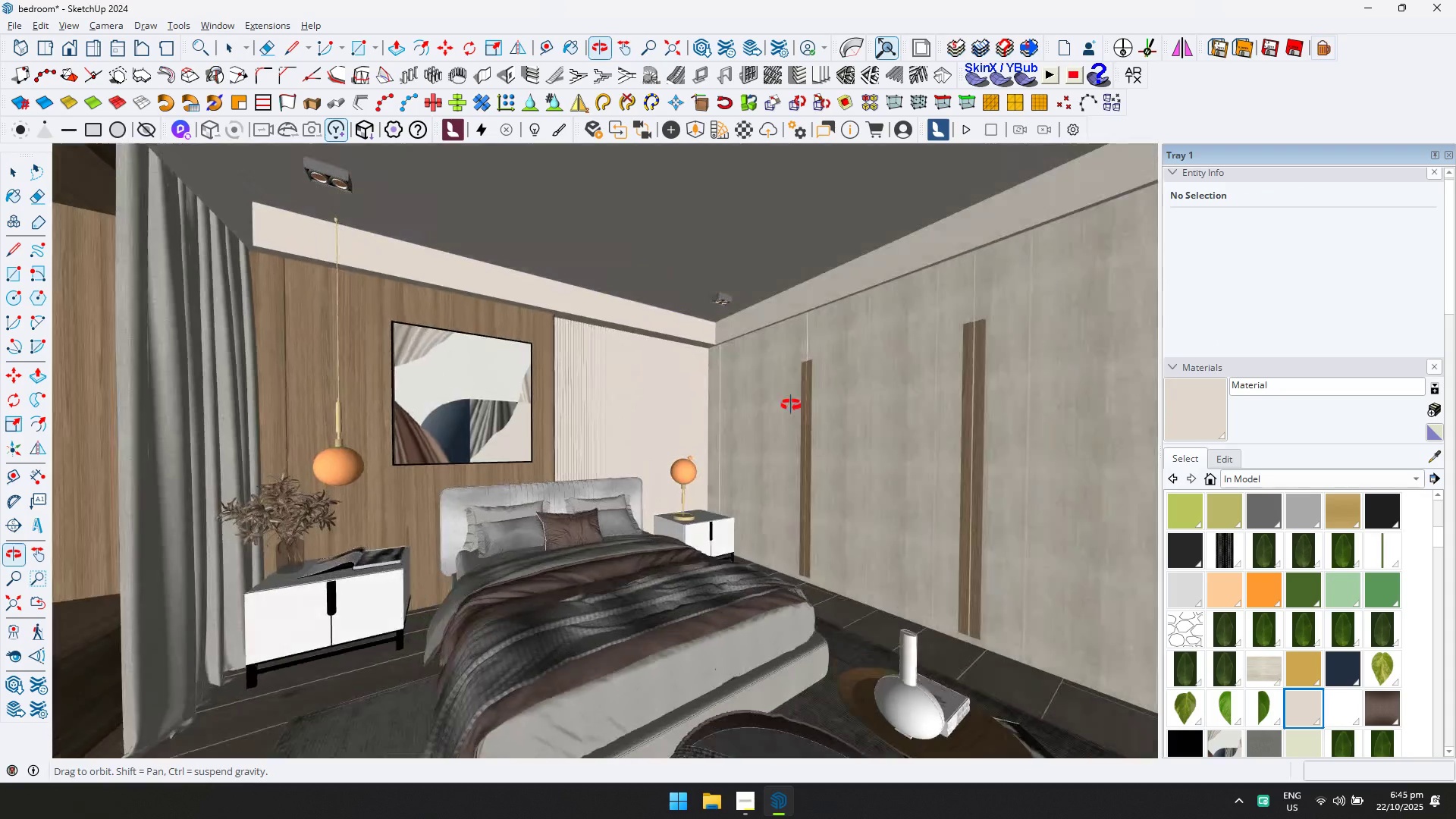 
hold_key(key=ShiftLeft, duration=0.41)
 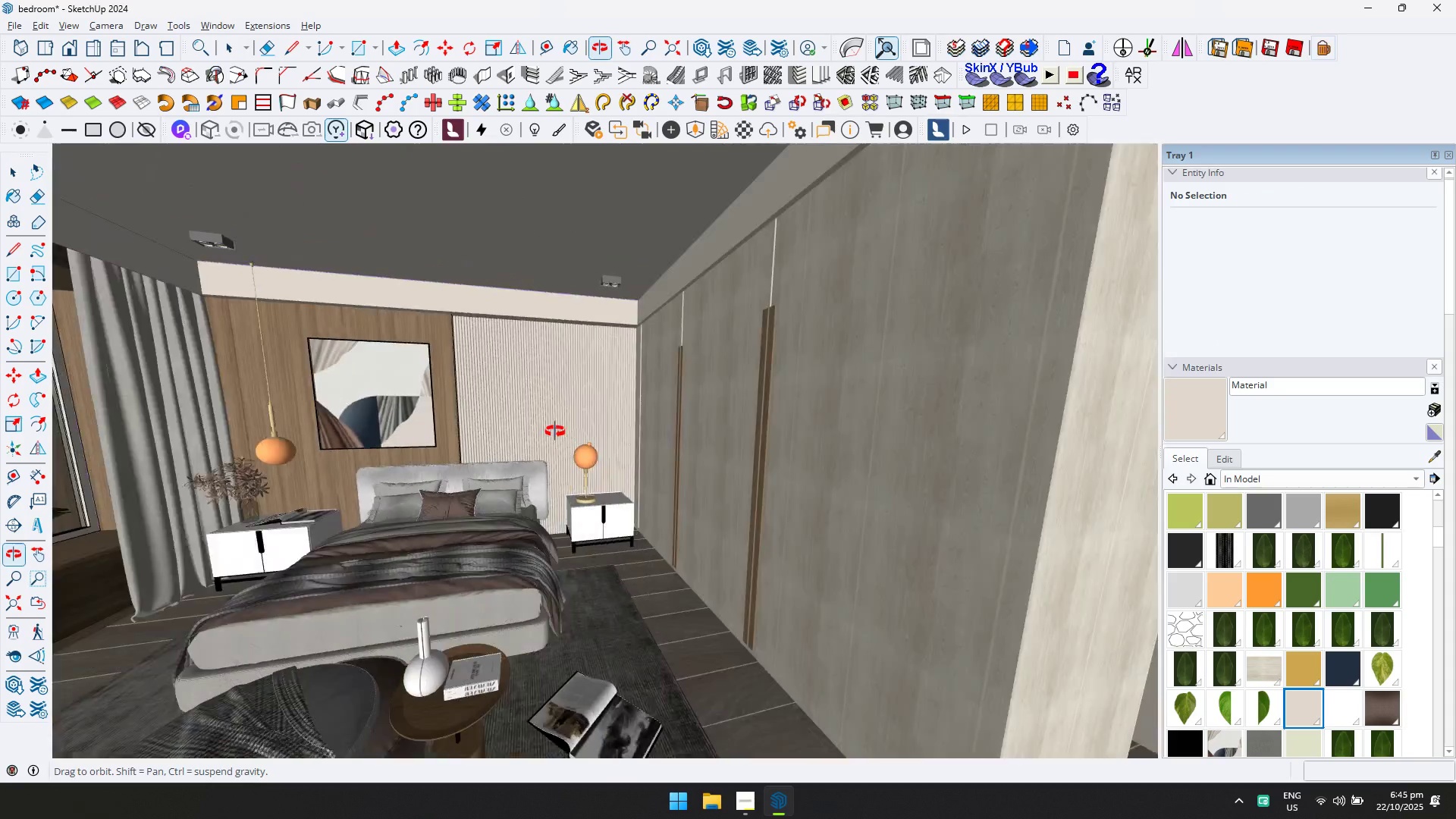 
scroll: coordinate [535, 432], scroll_direction: down, amount: 1.0
 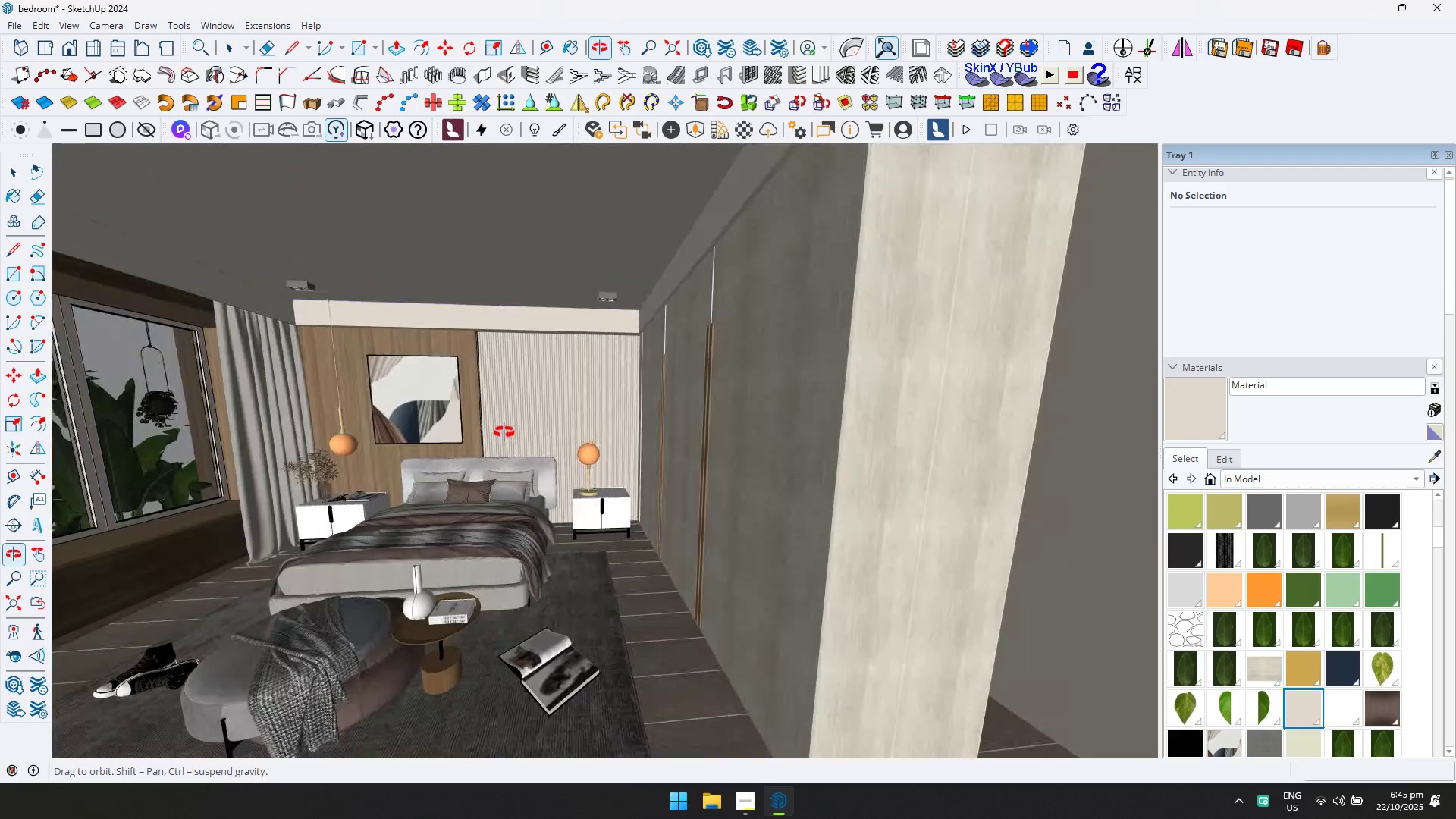 
hold_key(key=ShiftLeft, duration=0.98)
 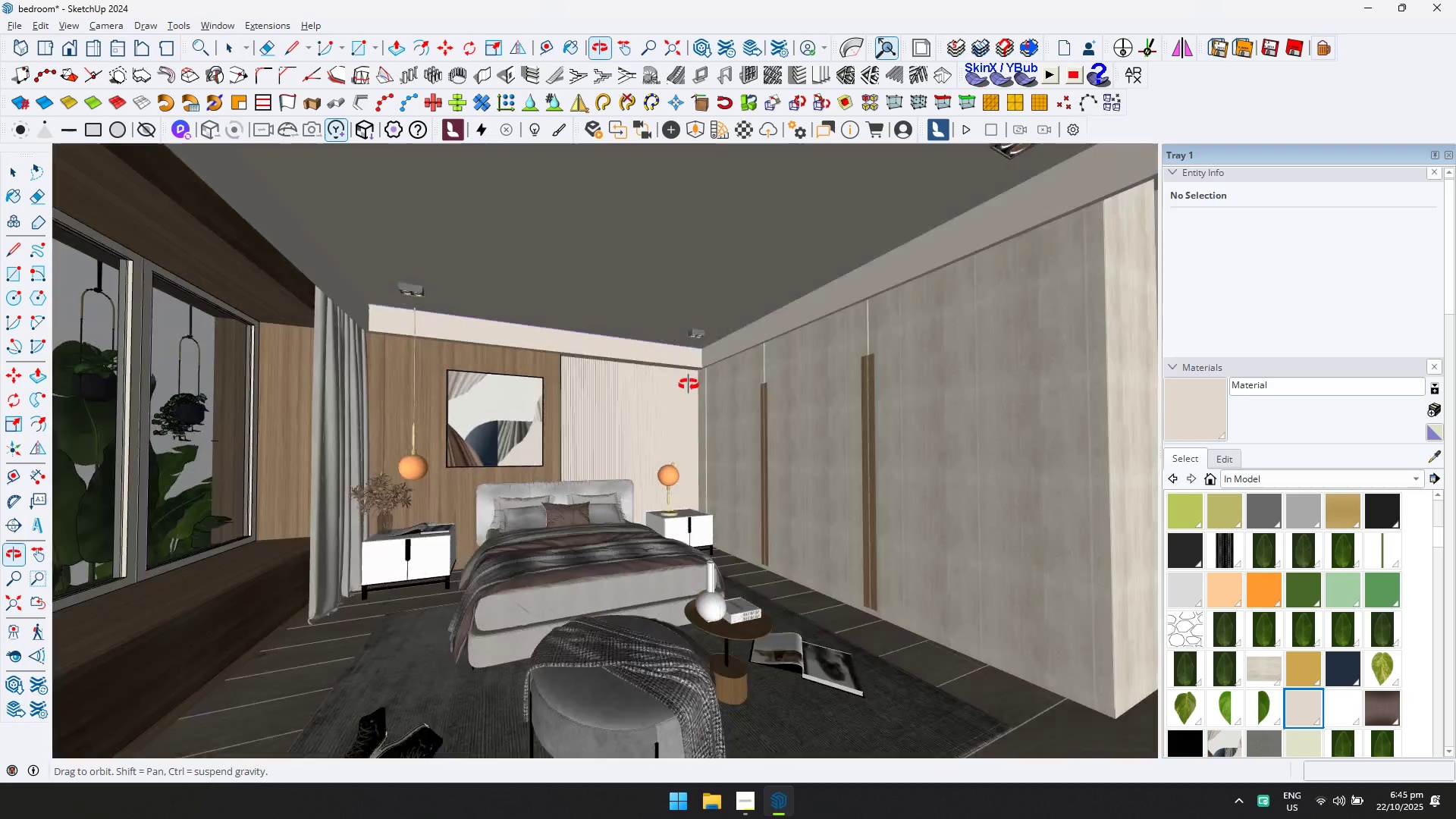 
scroll: coordinate [918, 437], scroll_direction: up, amount: 13.0
 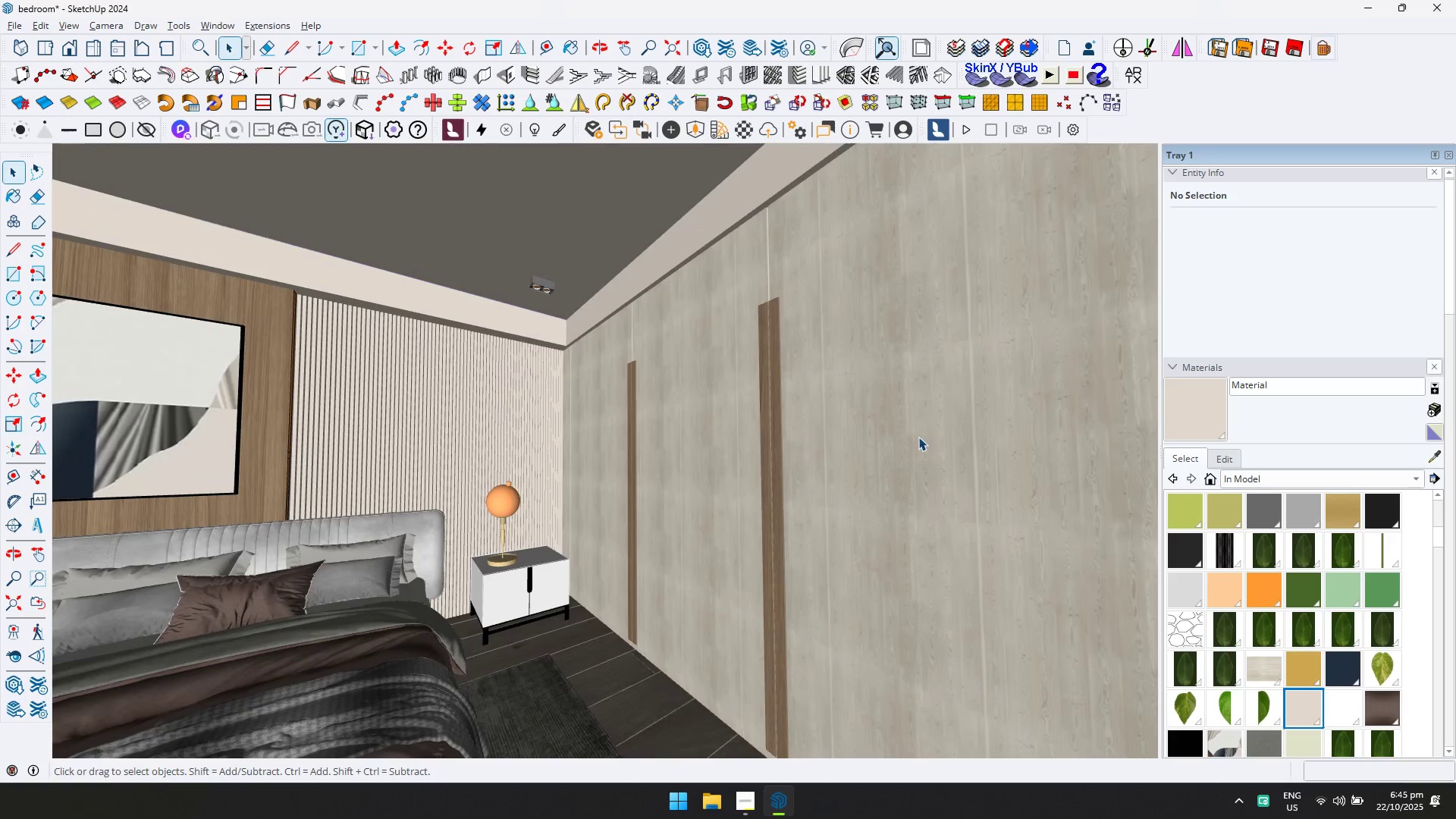 
scroll: coordinate [841, 467], scroll_direction: down, amount: 6.0
 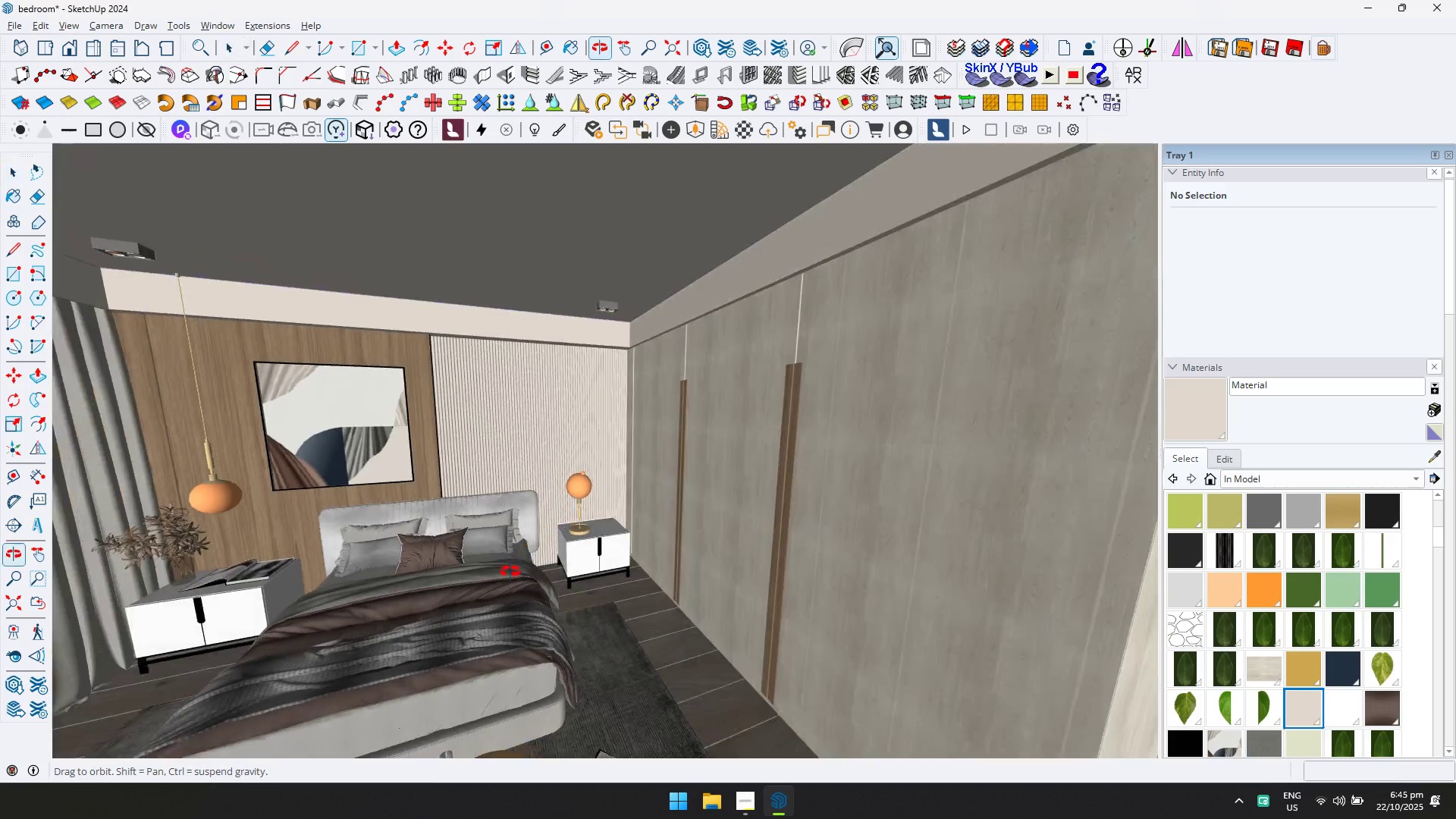 
hold_key(key=ShiftLeft, duration=0.7)
 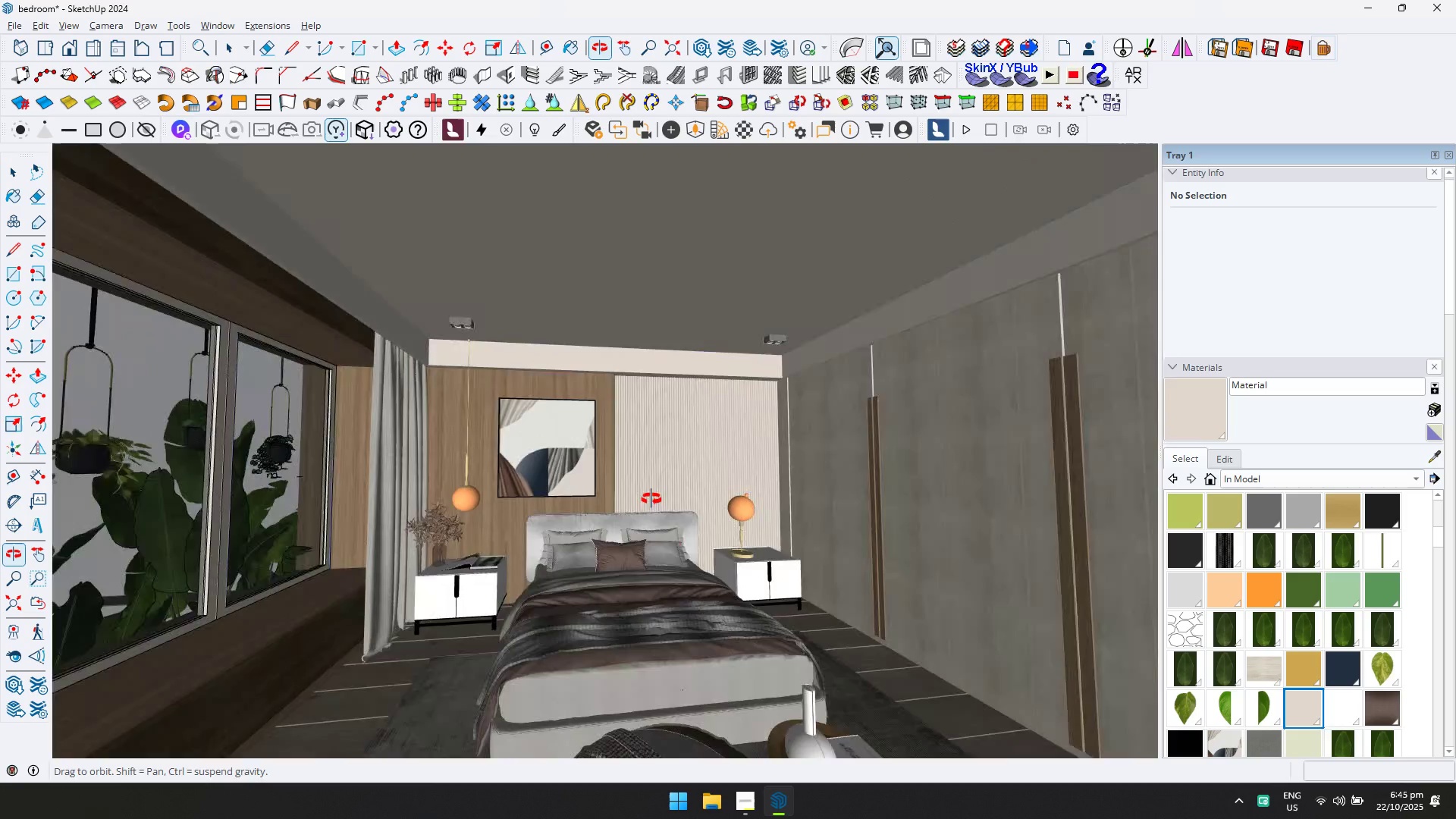 
scroll: coordinate [663, 525], scroll_direction: down, amount: 1.0
 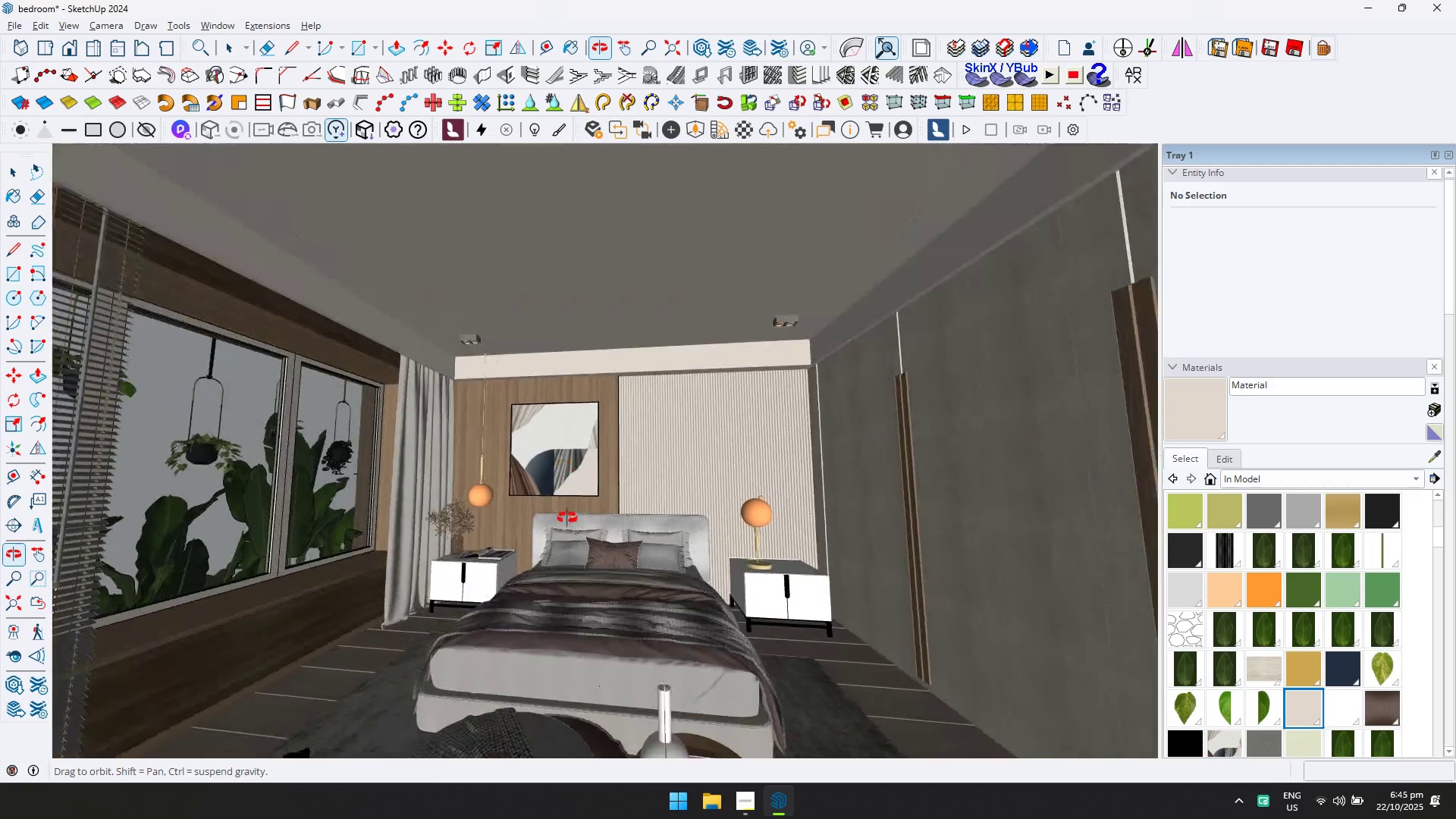 
hold_key(key=ShiftLeft, duration=0.54)
 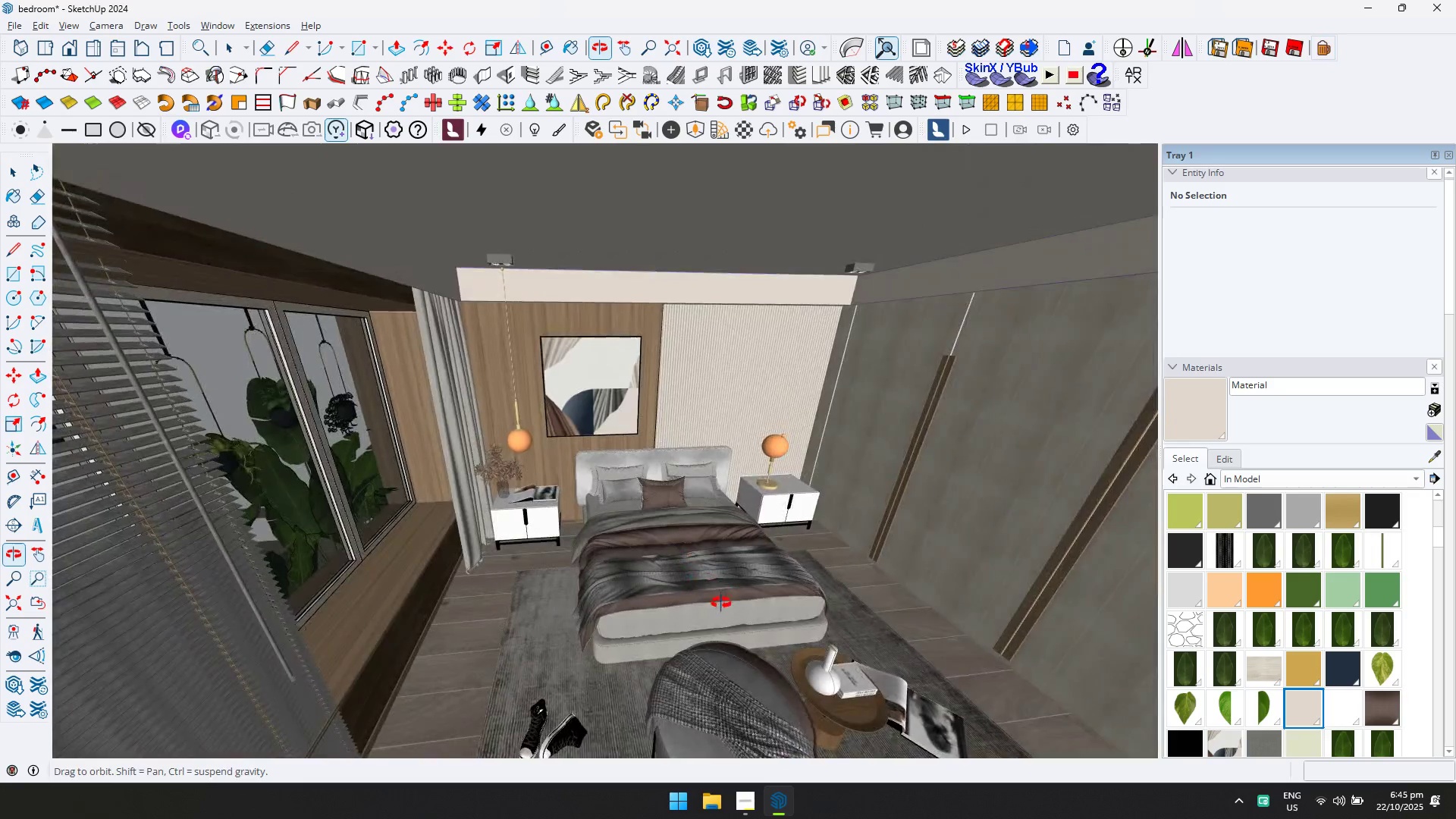 
scroll: coordinate [522, 516], scroll_direction: up, amount: 7.0
 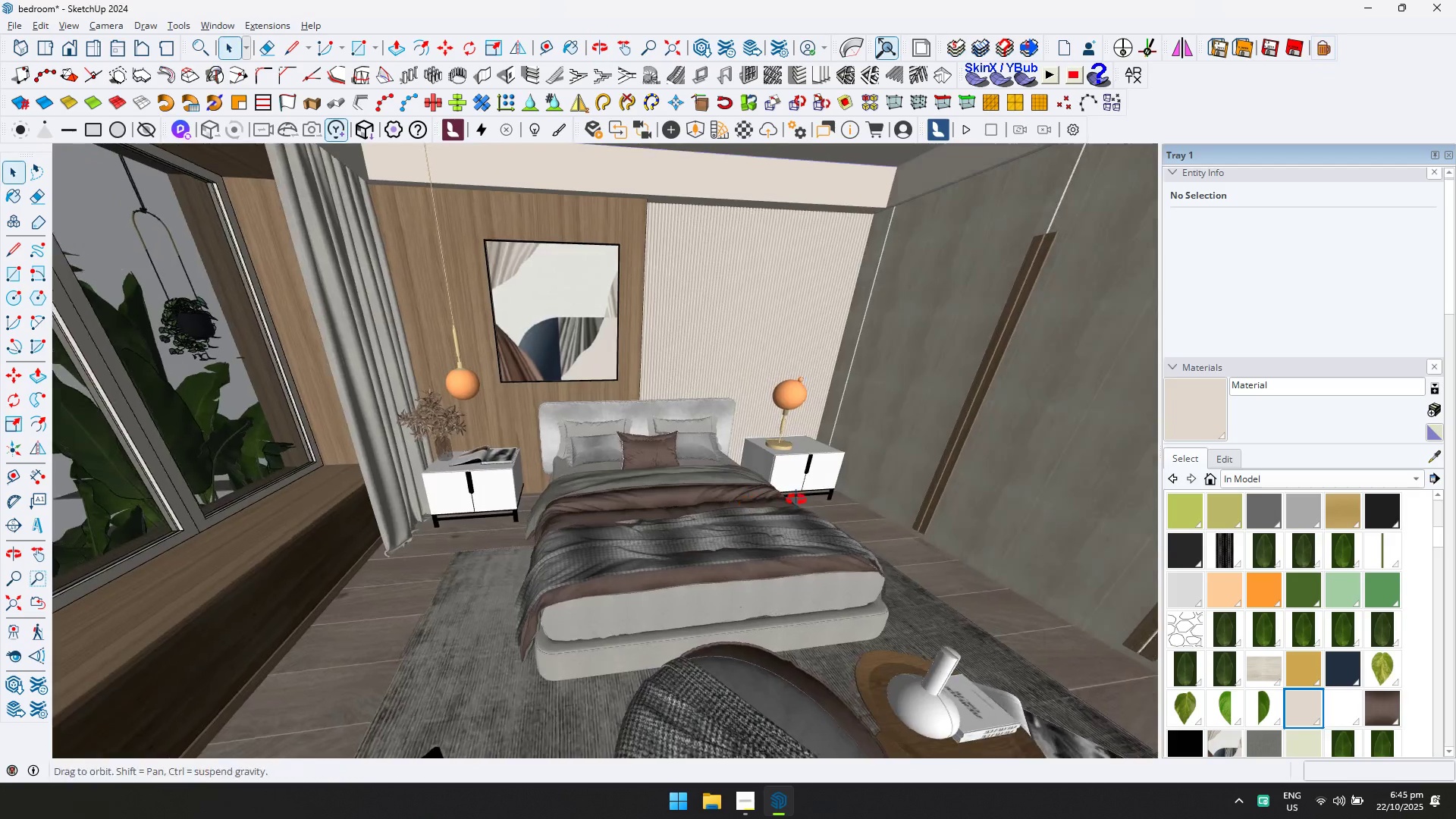 
hold_key(key=ShiftLeft, duration=0.48)
 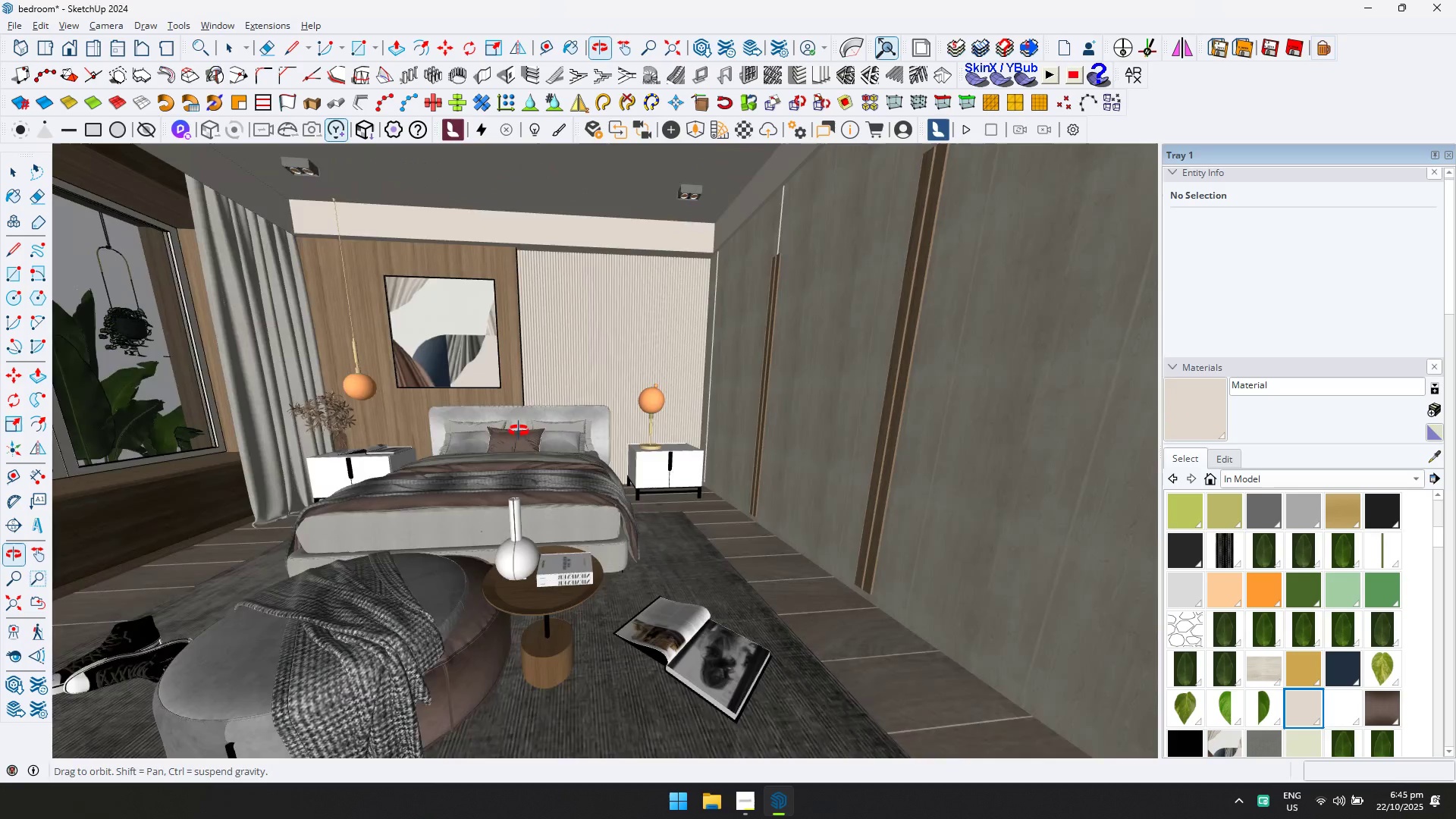 
hold_key(key=ShiftLeft, duration=0.73)
 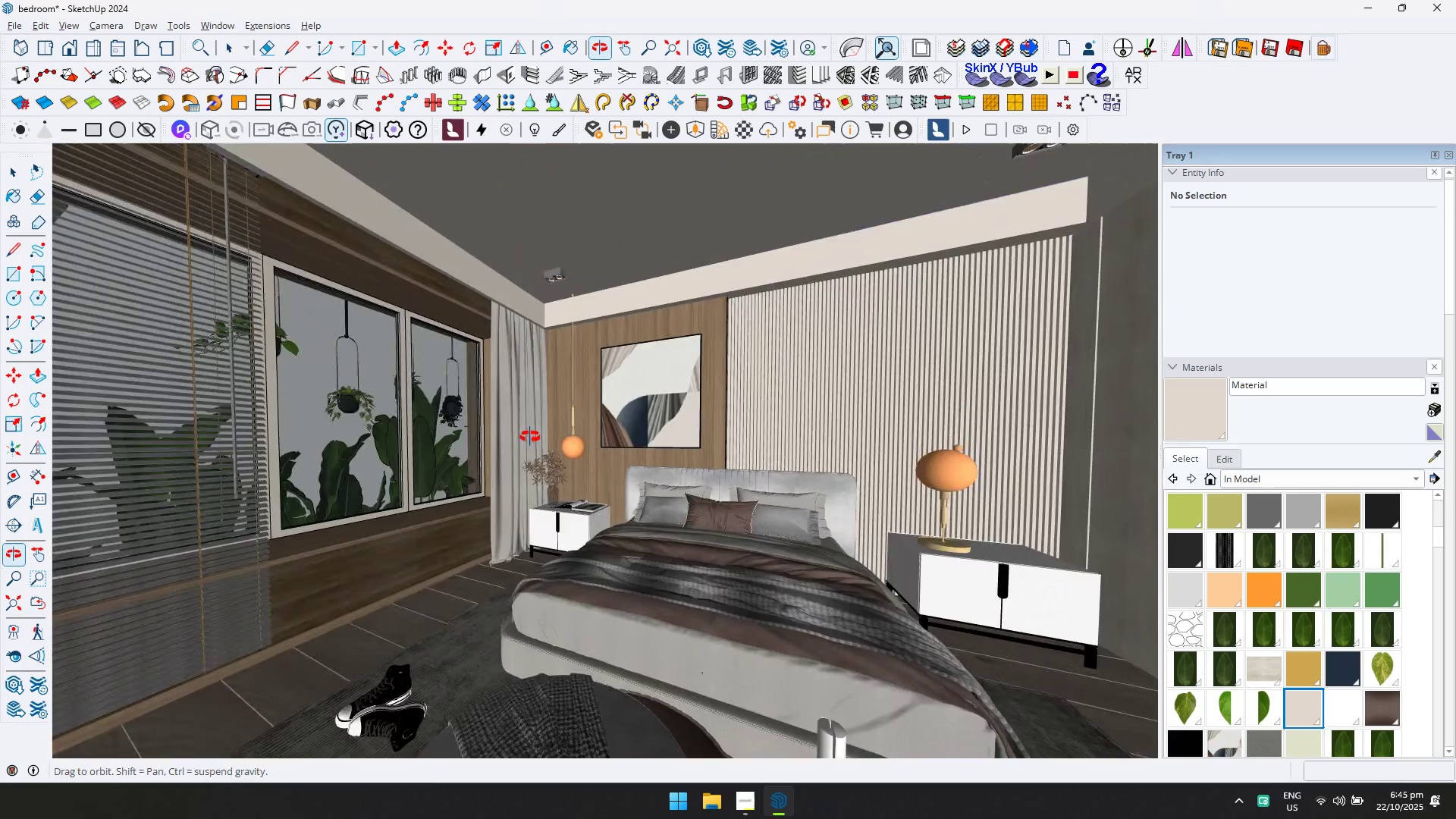 
hold_key(key=ShiftLeft, duration=0.43)
 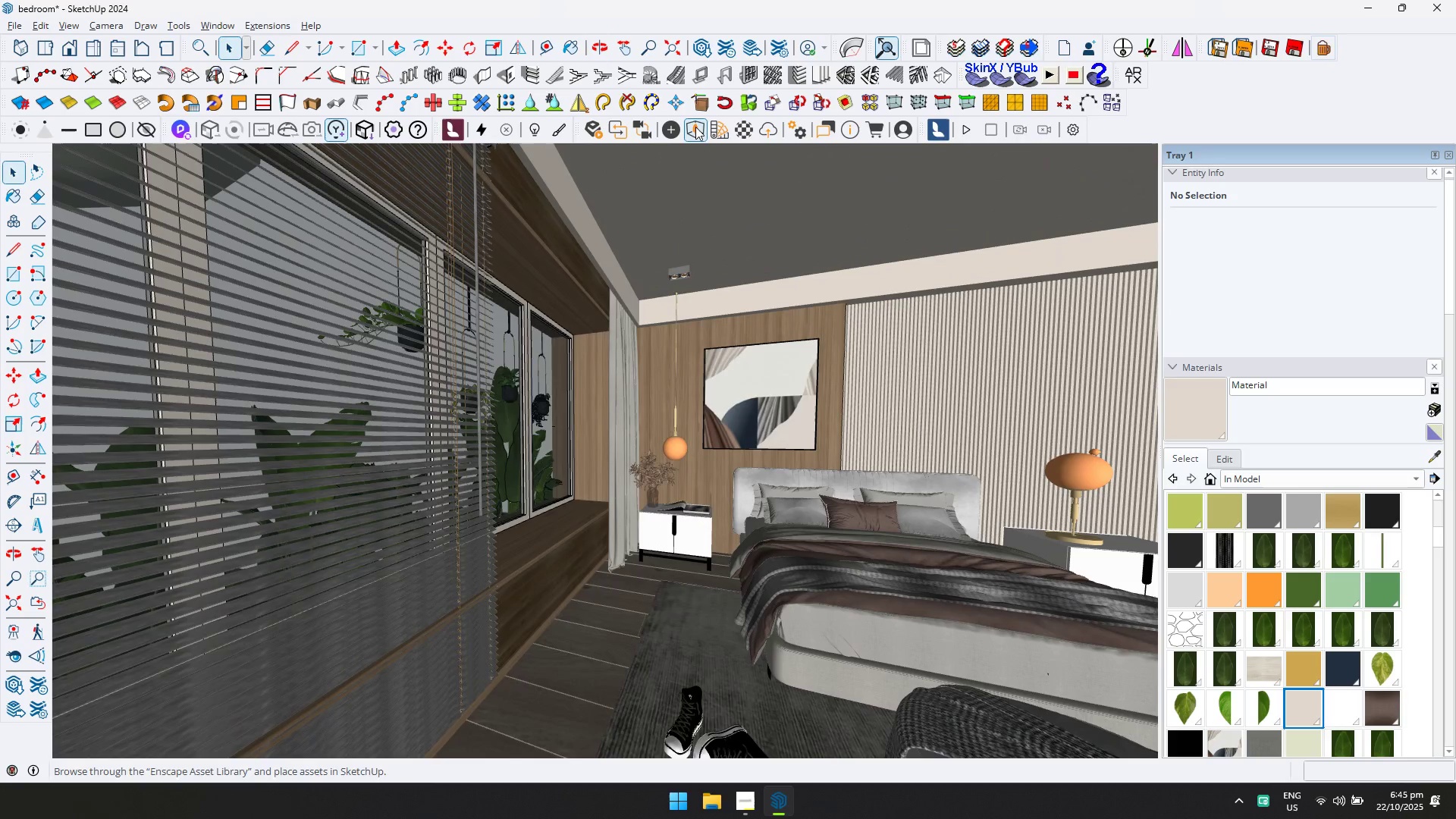 
left_click([698, 128])
 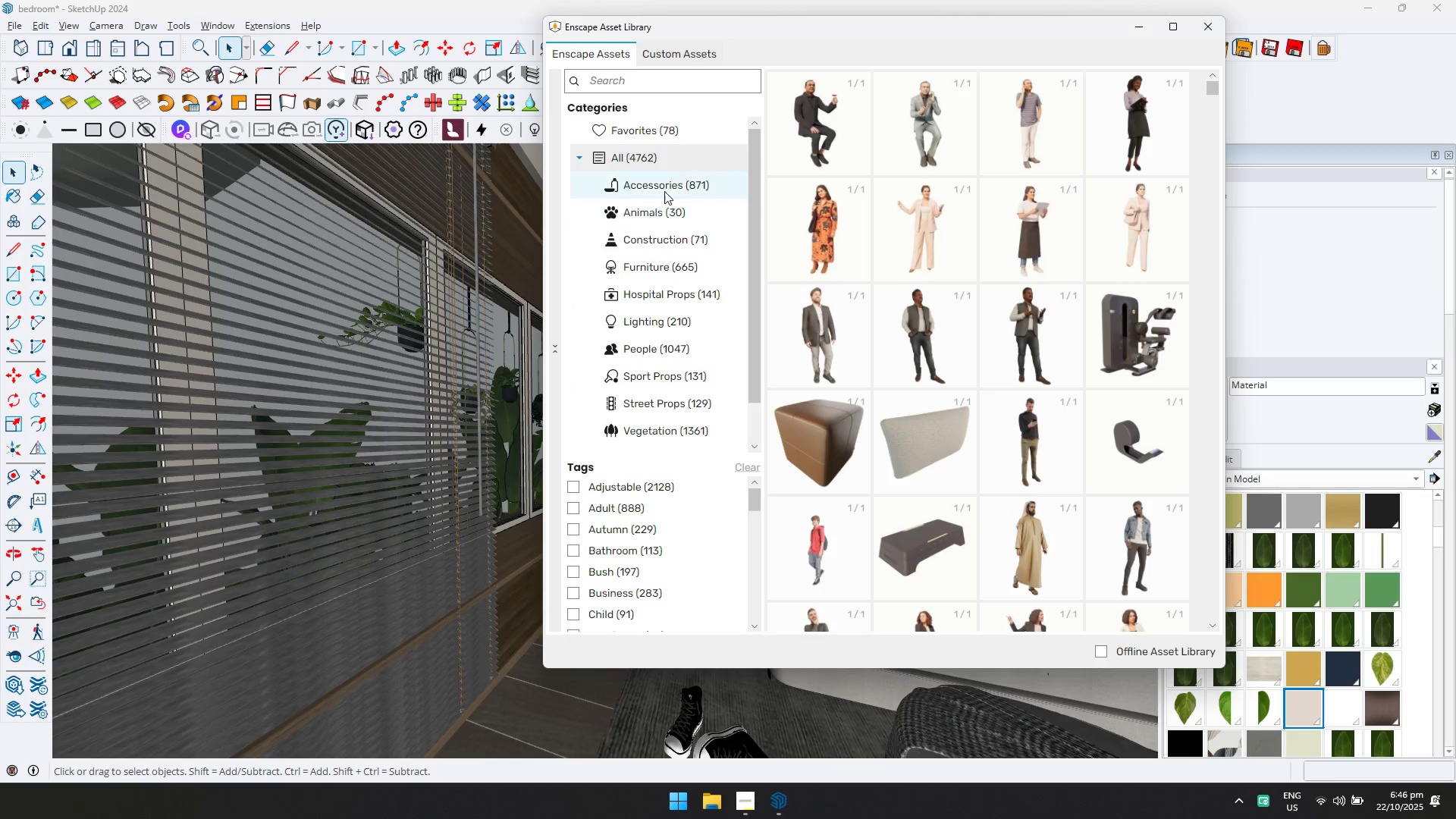 
wait(16.32)
 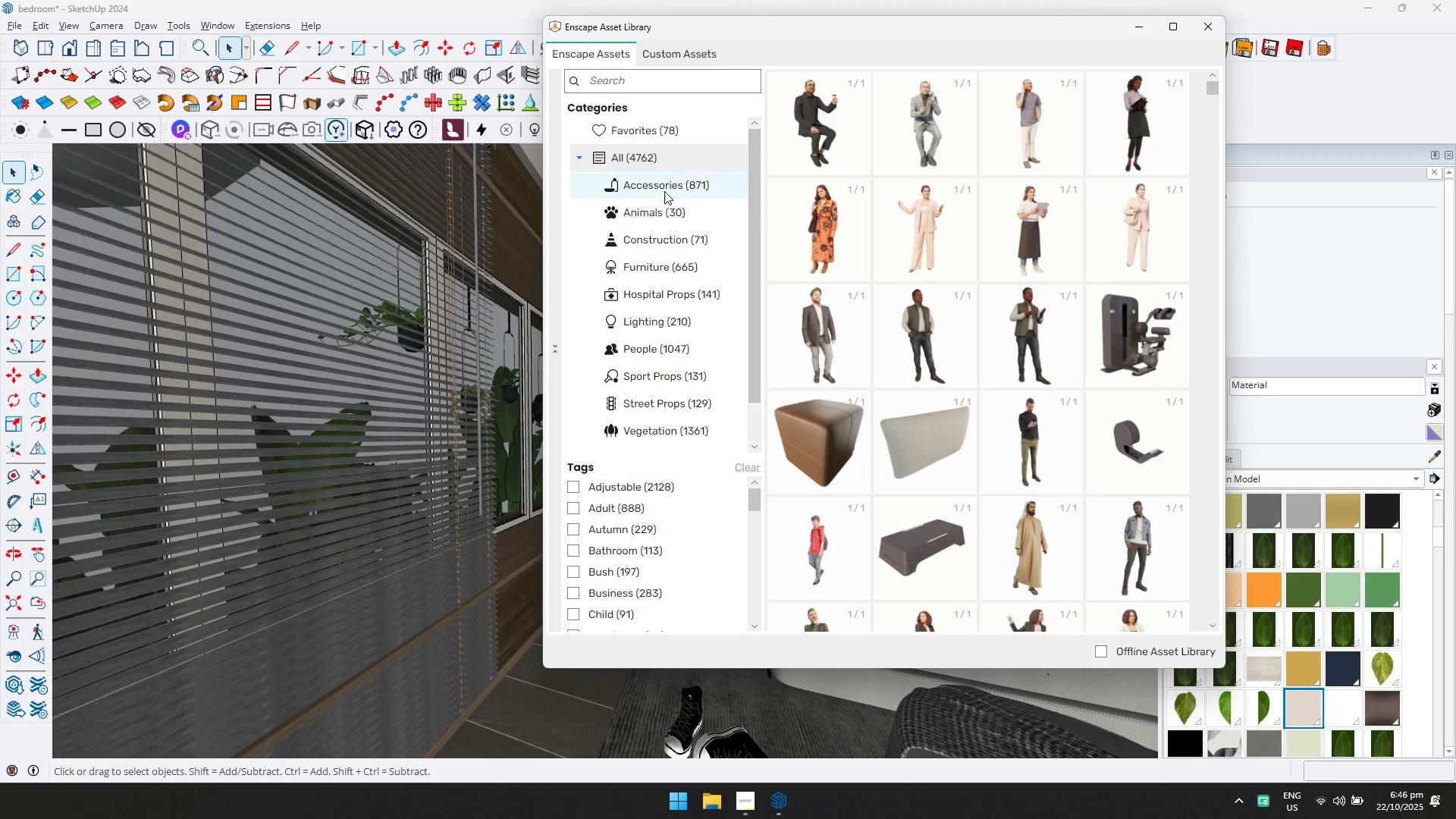 
left_click([679, 192])
 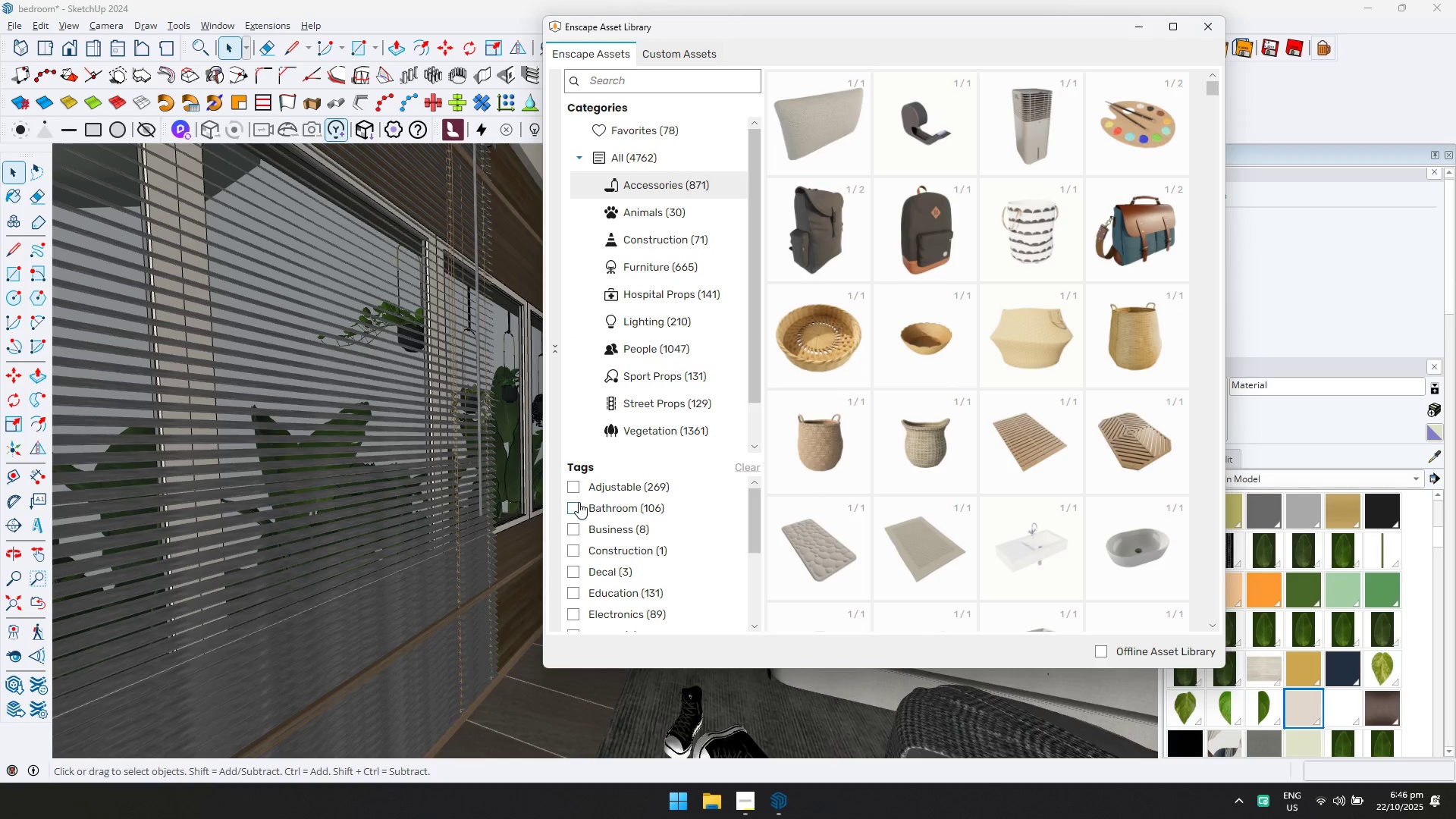 
scroll: coordinate [661, 551], scroll_direction: down, amount: 6.0
 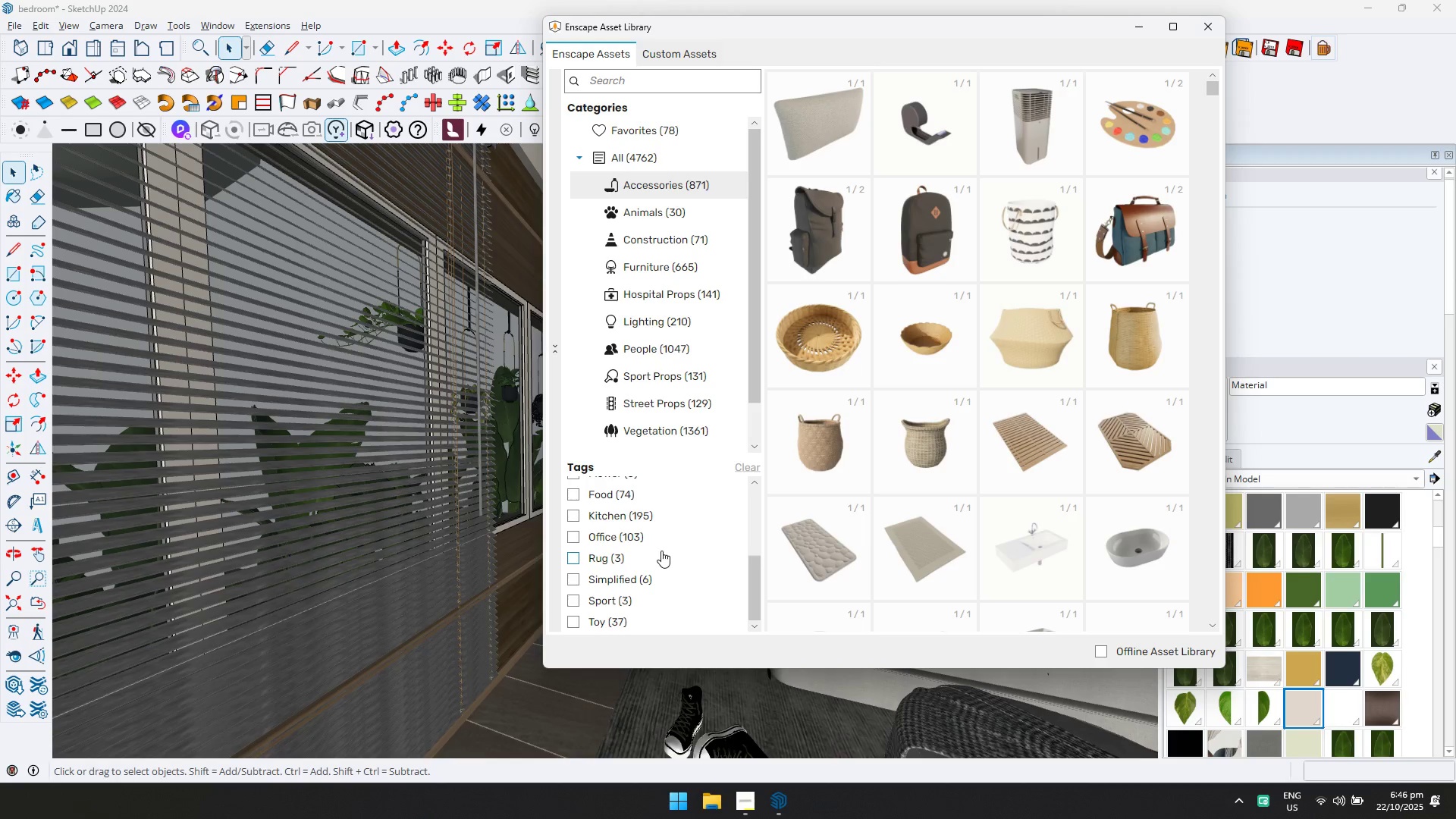 
scroll: coordinate [661, 551], scroll_direction: up, amount: 3.0
 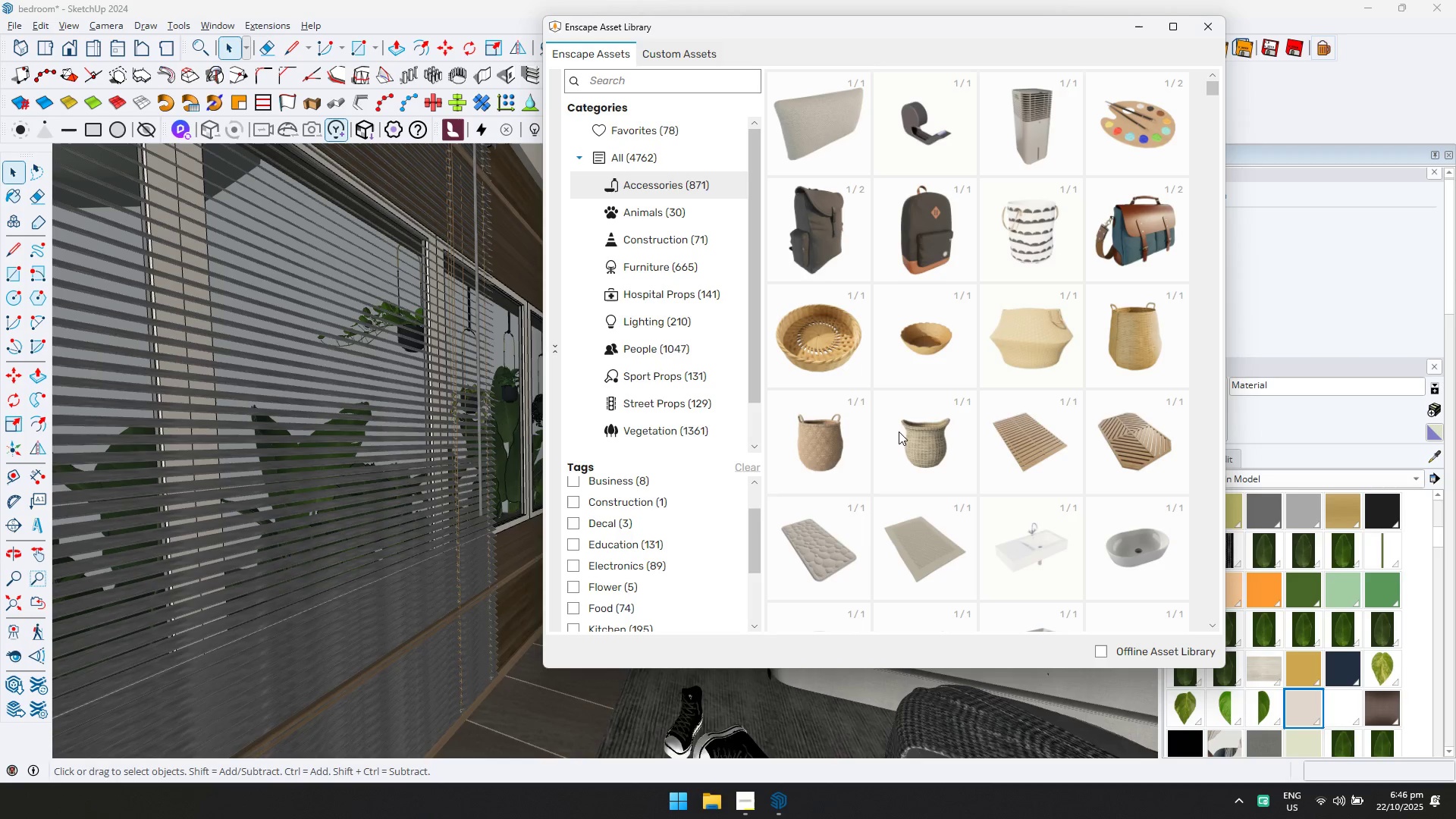 
scroll: coordinate [1029, 460], scroll_direction: down, amount: 23.0
 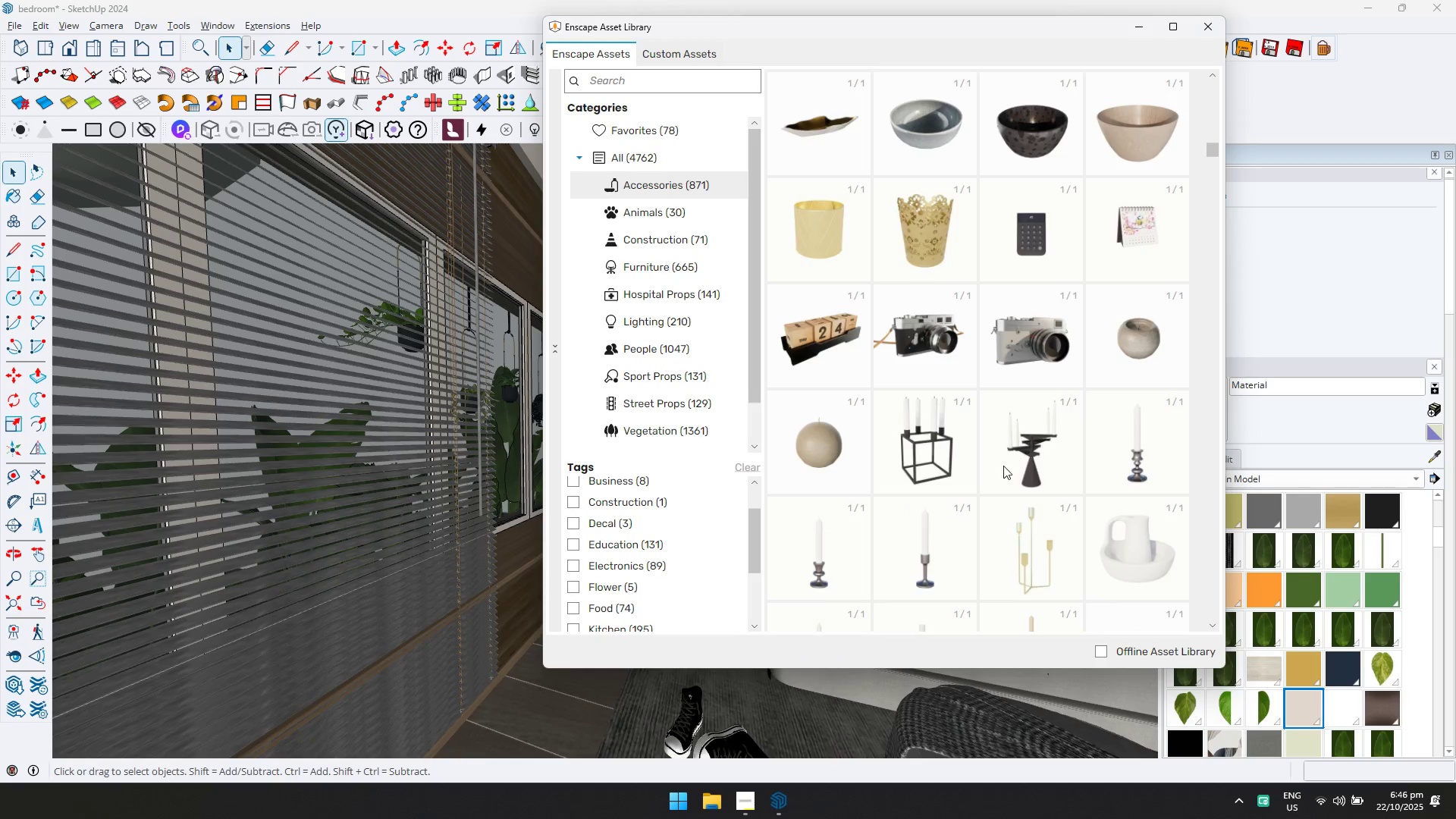 
scroll: coordinate [999, 460], scroll_direction: down, amount: 15.0
 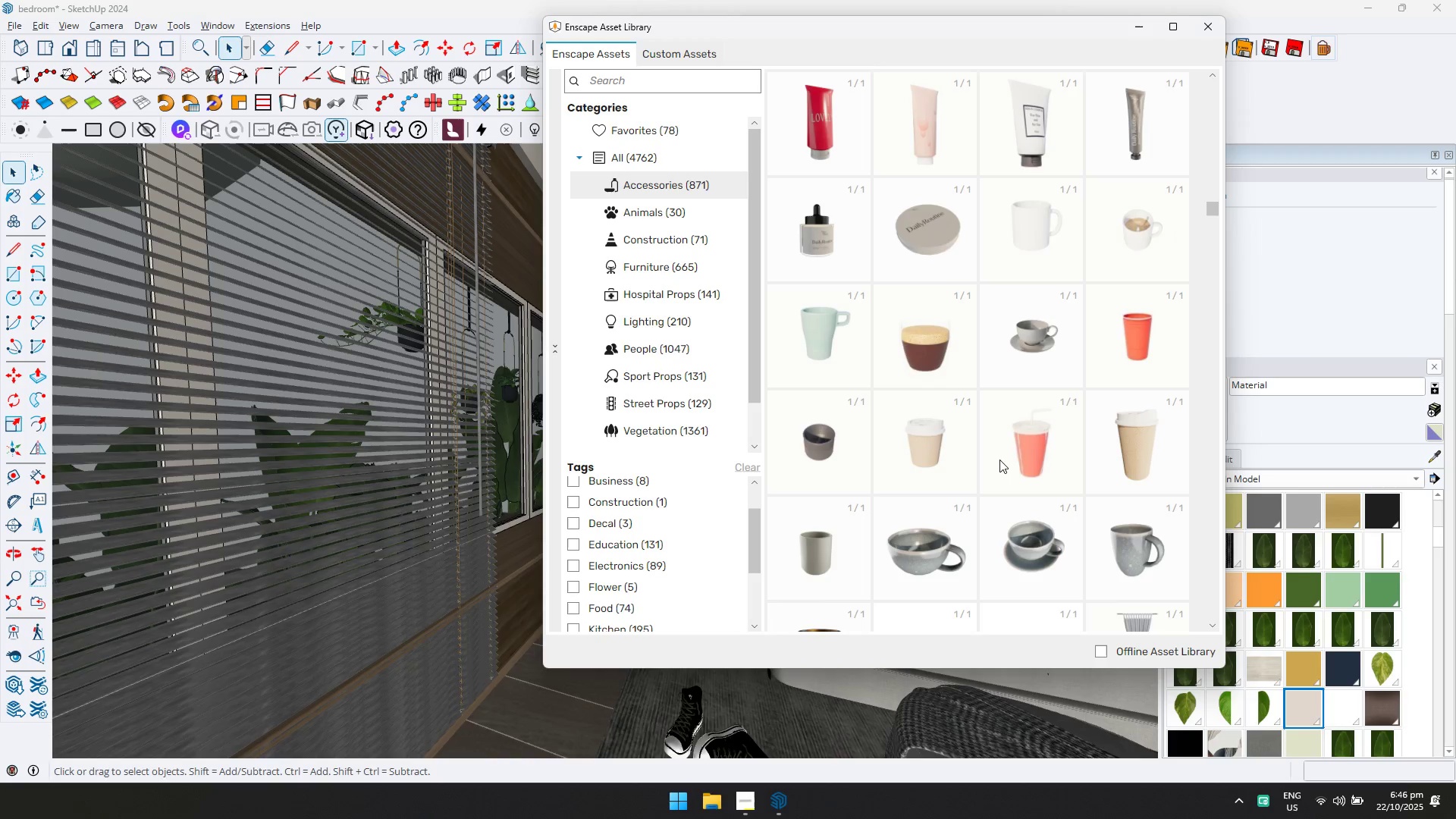 
scroll: coordinate [998, 450], scroll_direction: down, amount: 5.0
 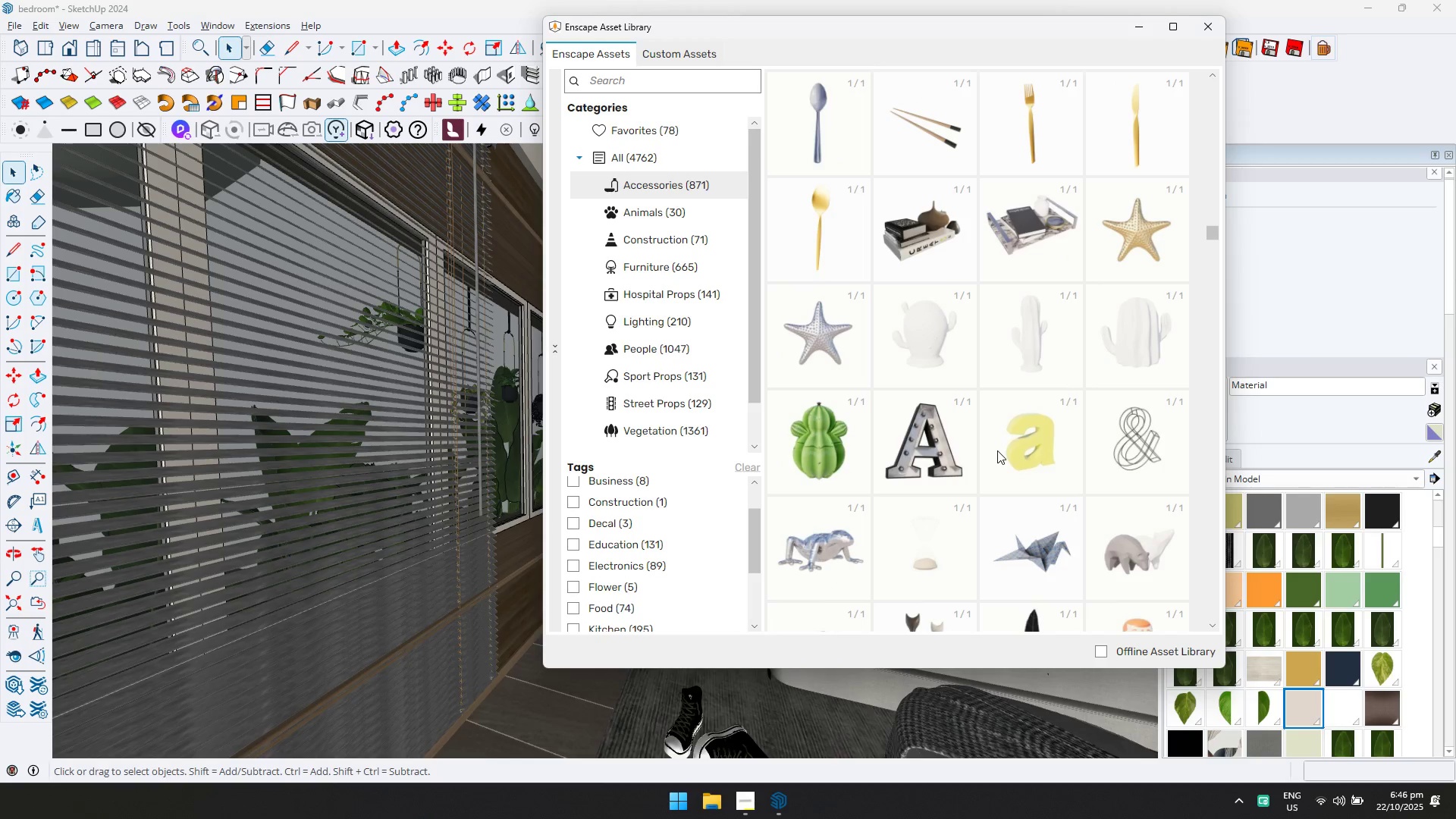 
scroll: coordinate [997, 450], scroll_direction: up, amount: 1.0
 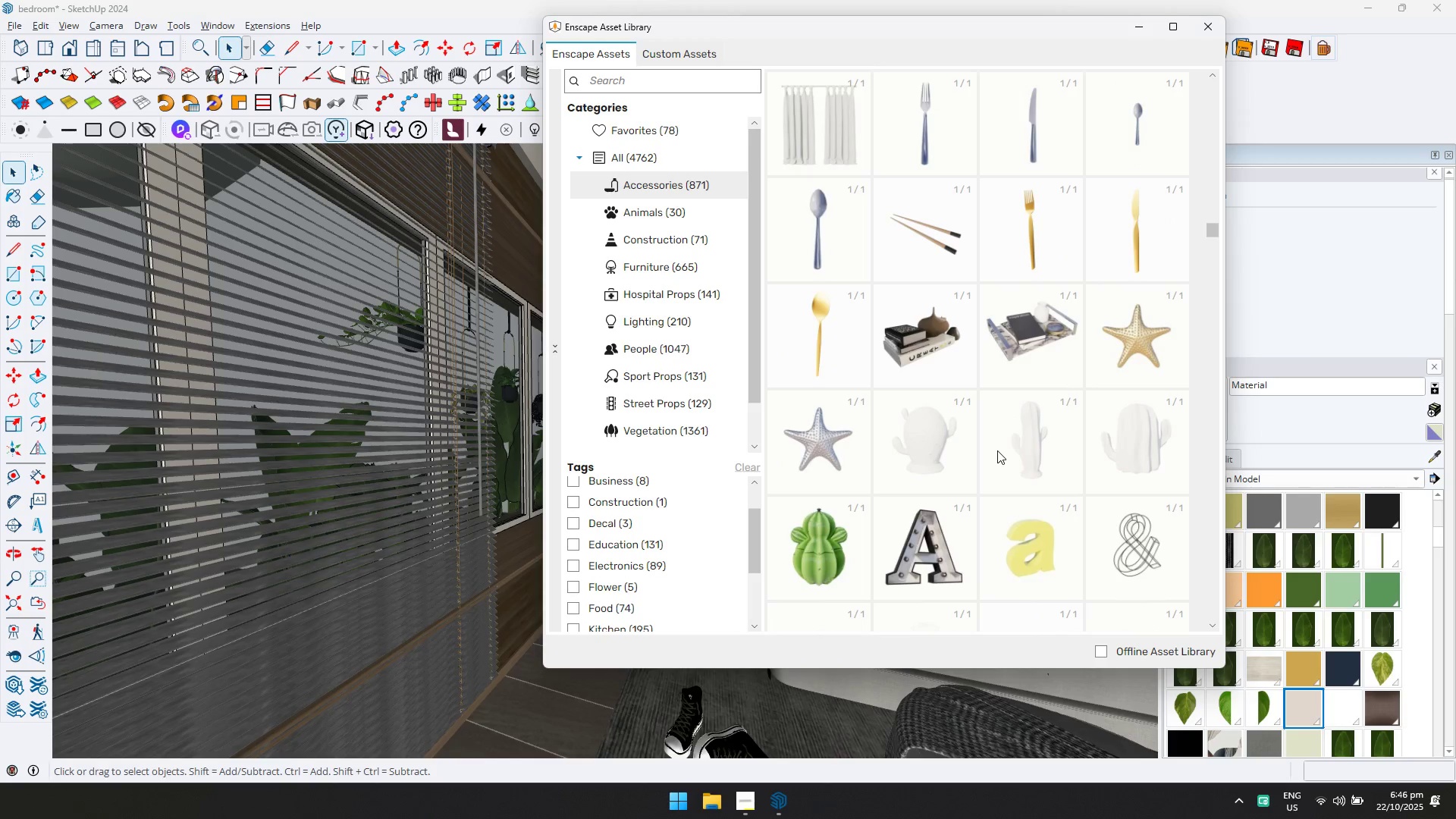 
scroll: coordinate [997, 450], scroll_direction: down, amount: 4.0
 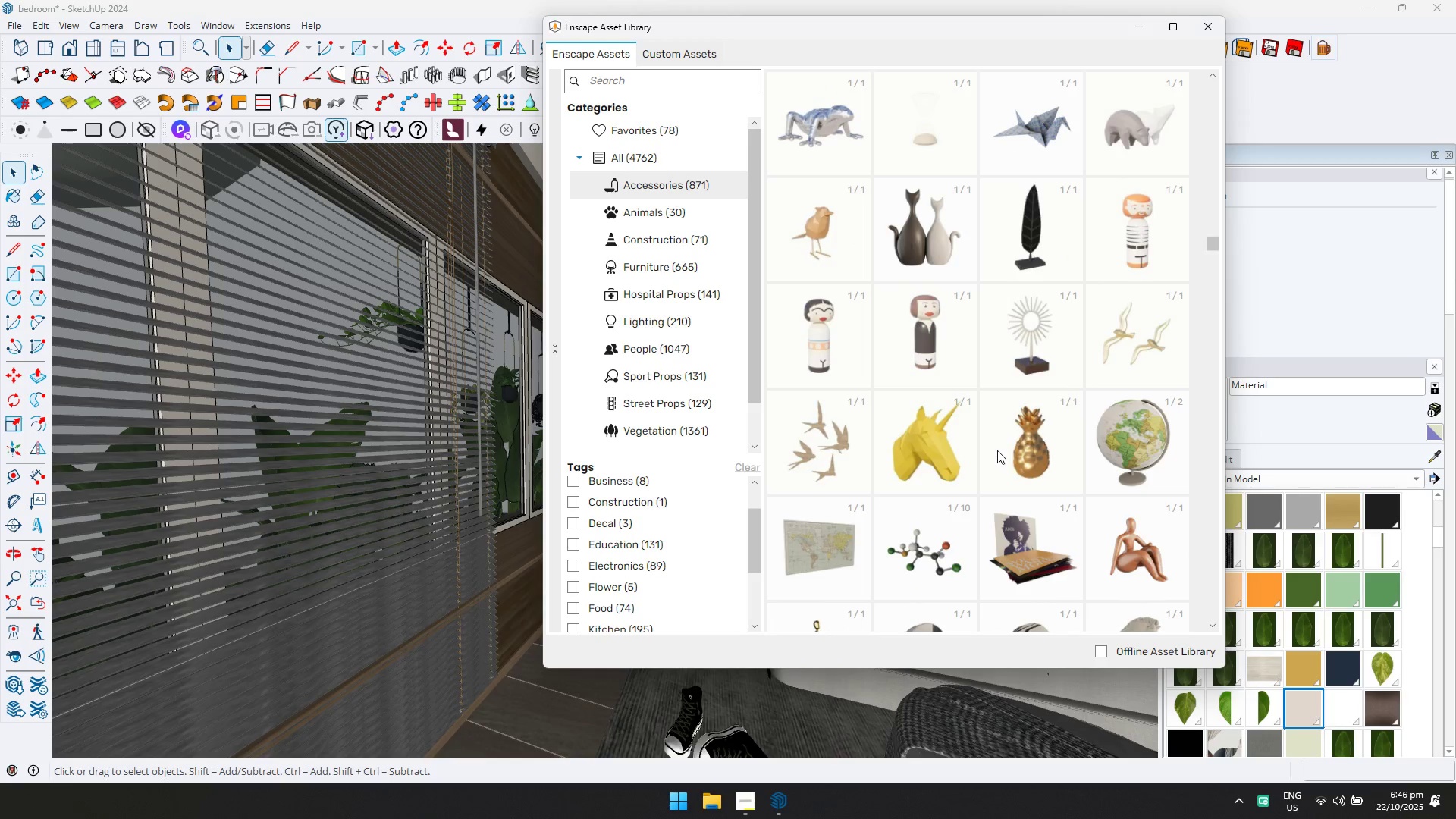 
scroll: coordinate [996, 451], scroll_direction: up, amount: 1.0
 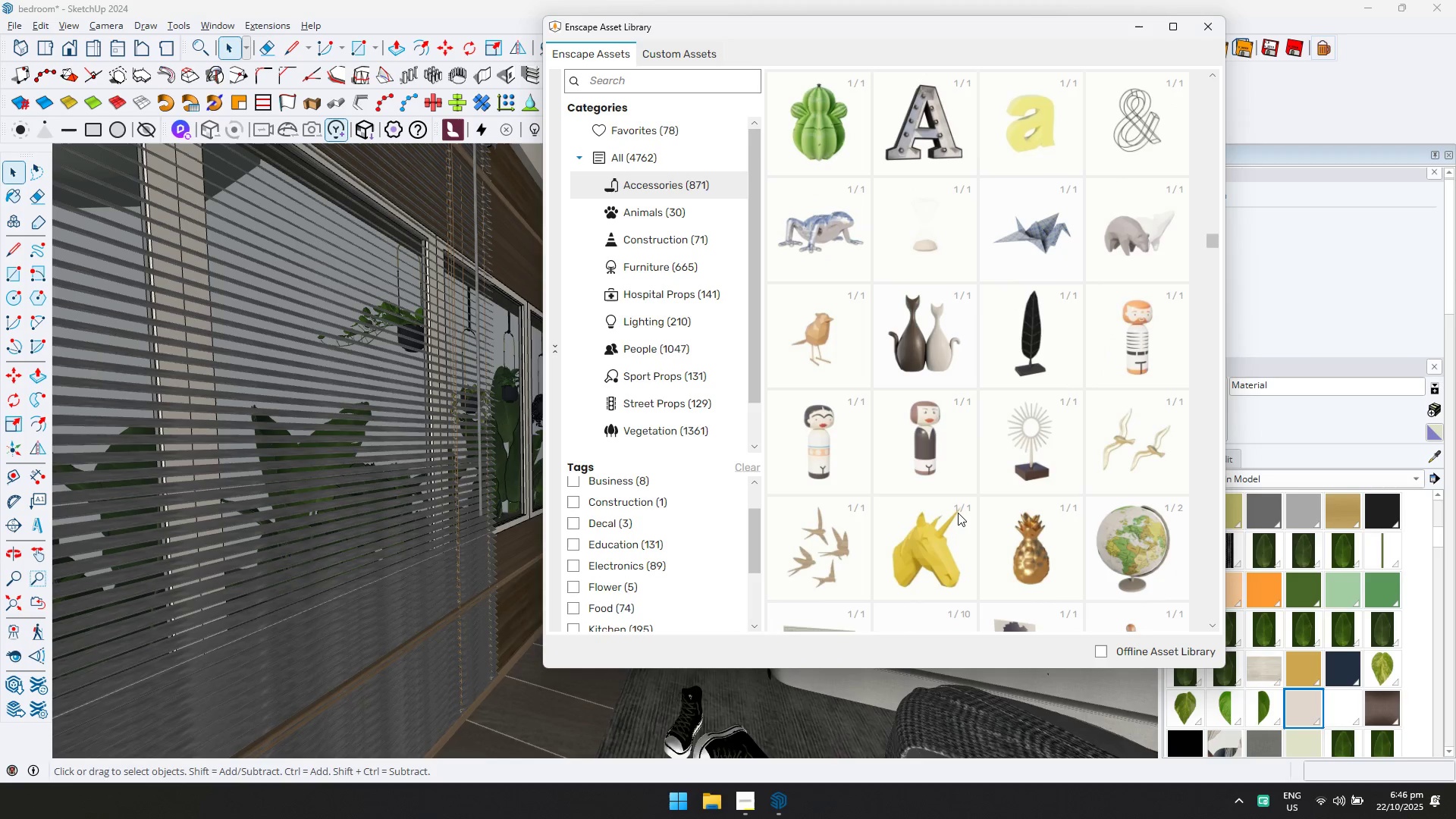 
scroll: coordinate [836, 444], scroll_direction: down, amount: 4.0
 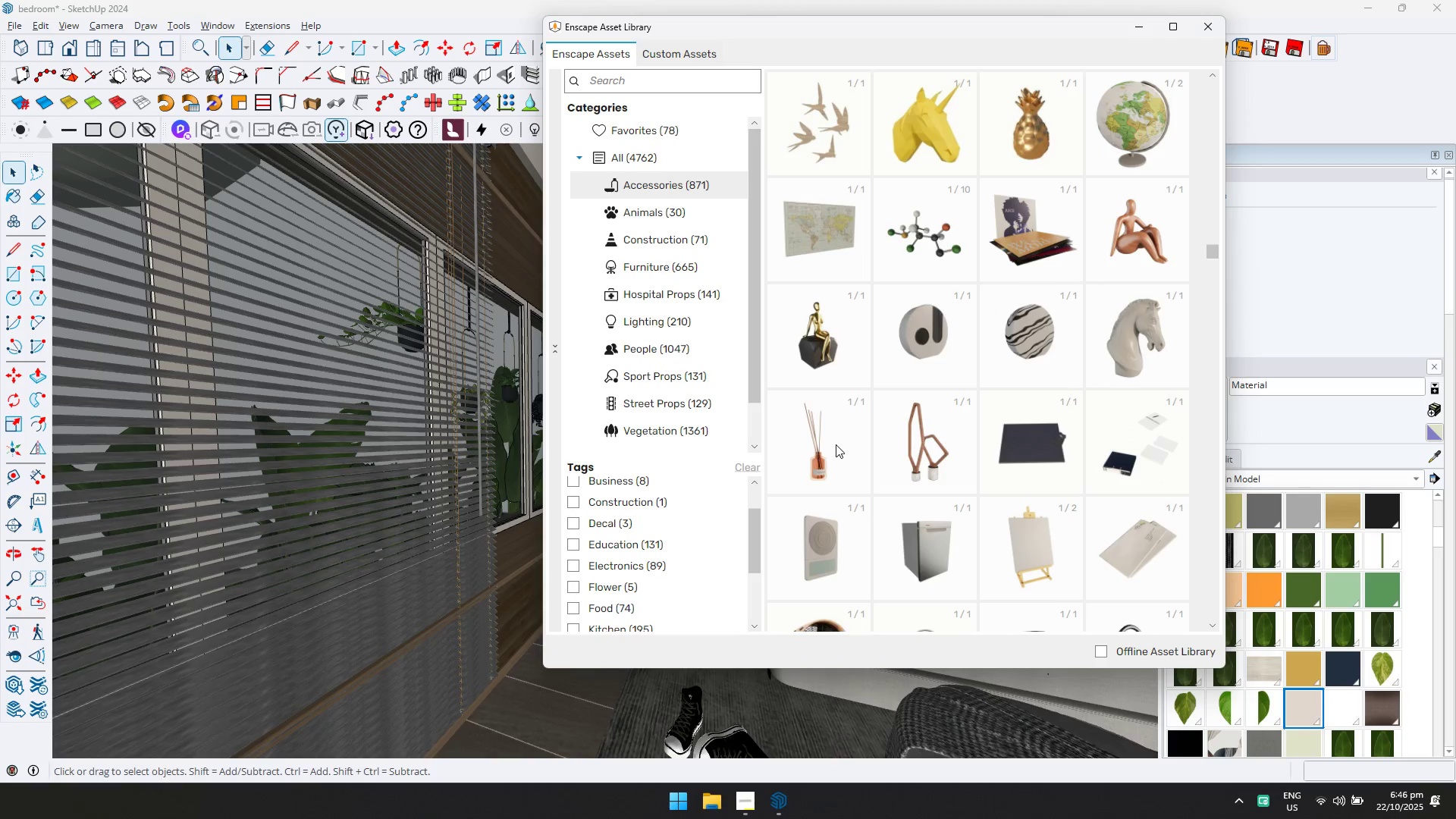 
scroll: coordinate [836, 444], scroll_direction: up, amount: 1.0
 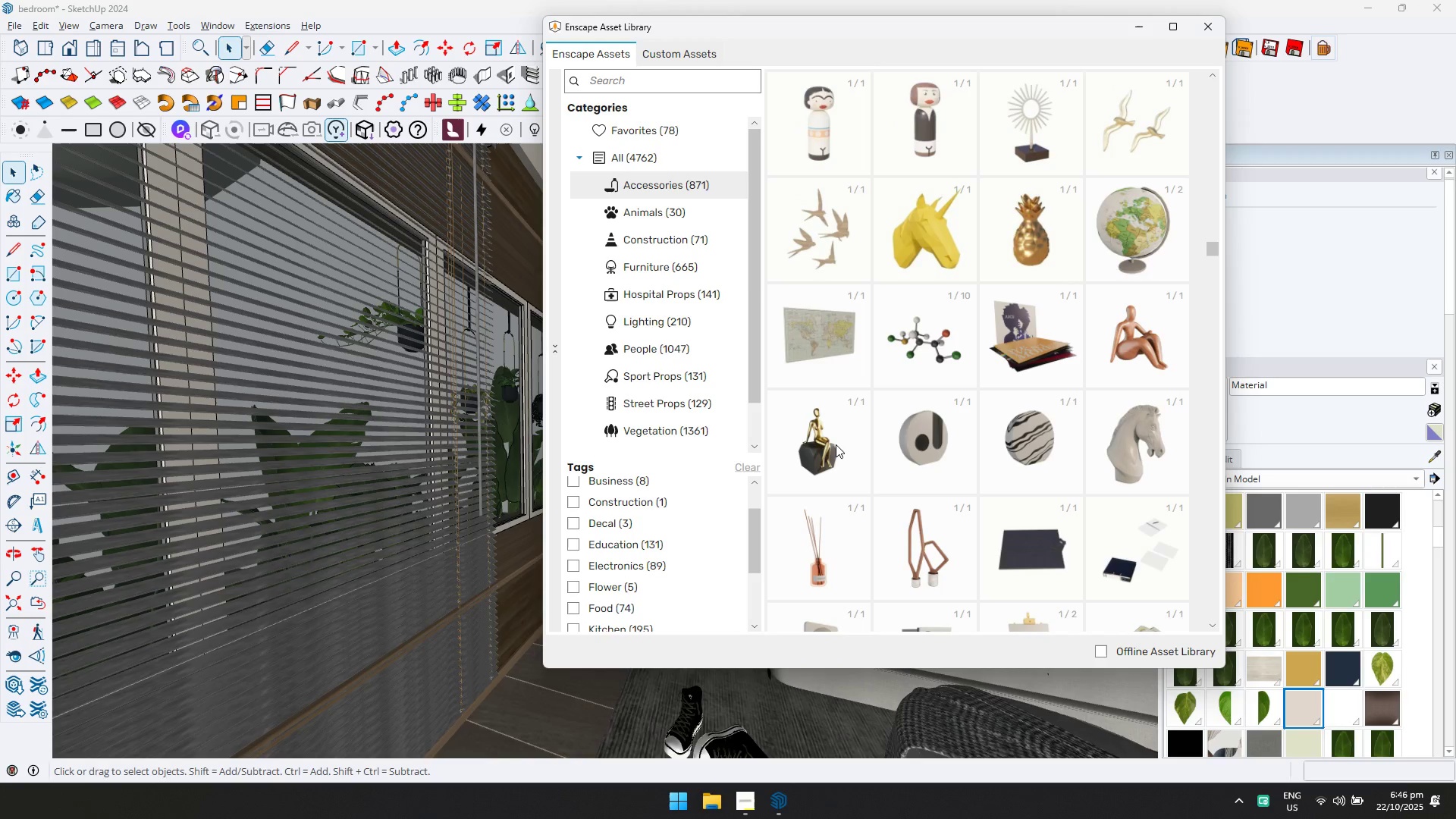 
scroll: coordinate [836, 444], scroll_direction: none, amount: 0.0
 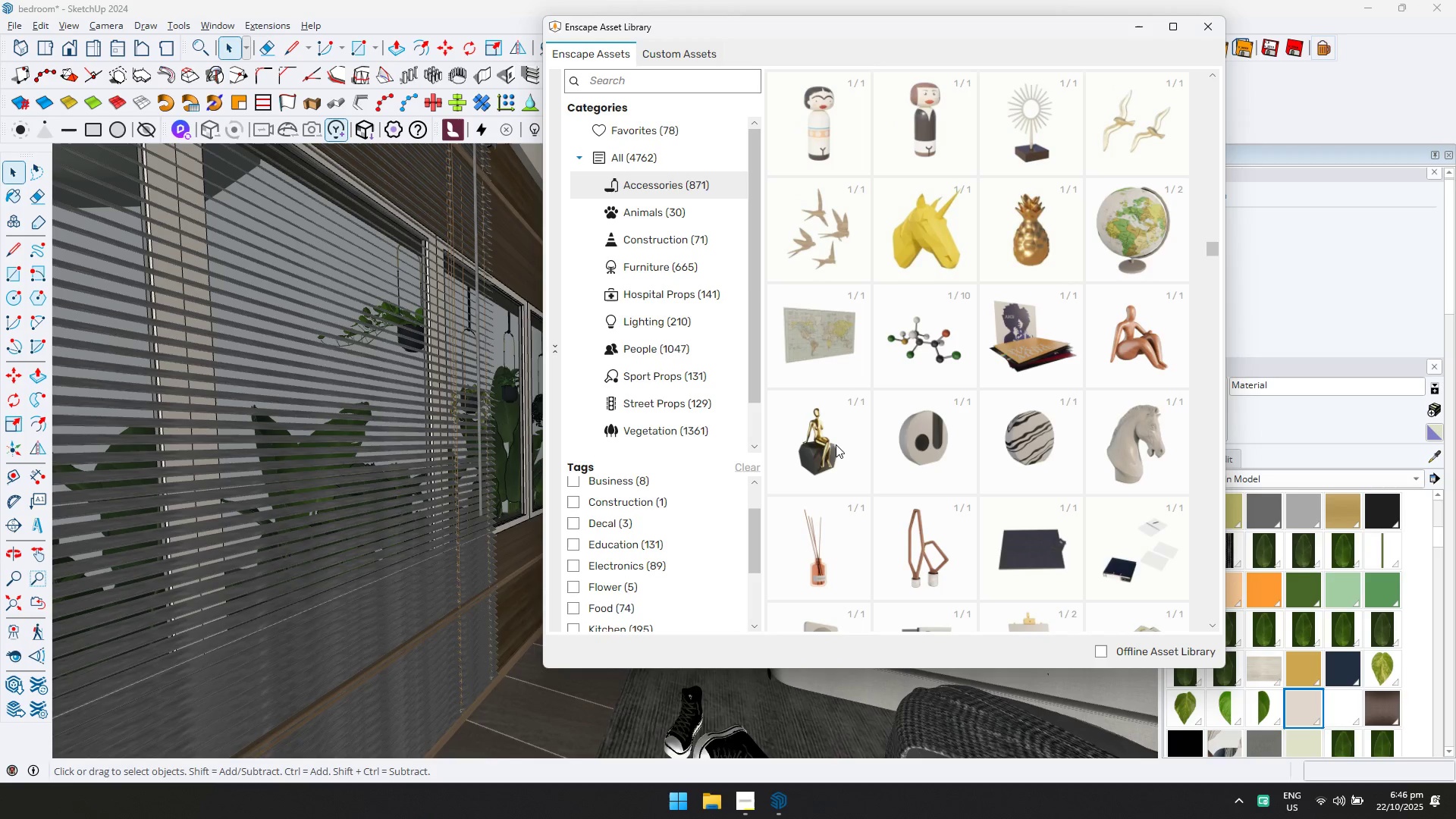 
scroll: coordinate [853, 450], scroll_direction: down, amount: 16.0
 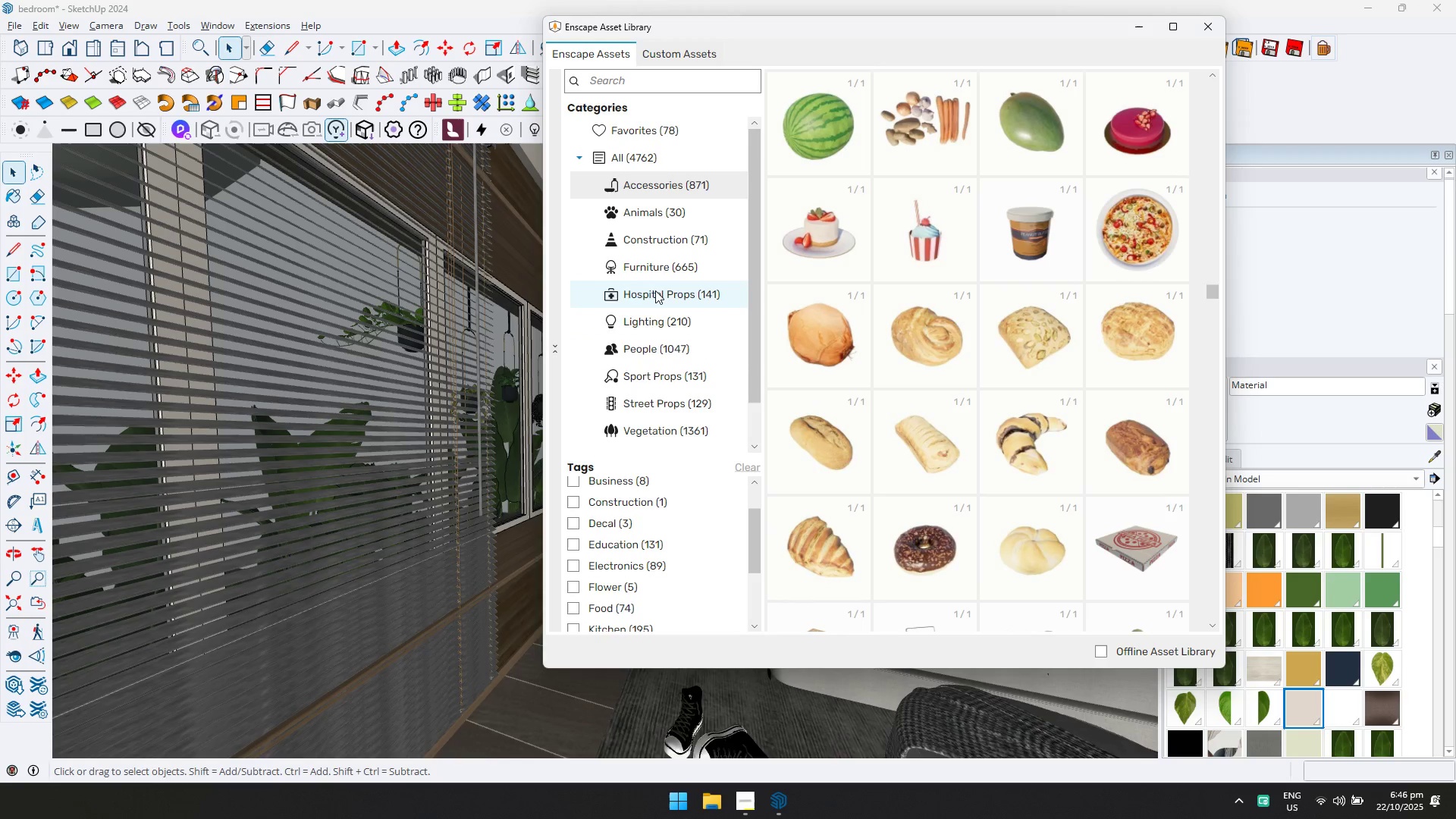 
double_click([663, 270])
 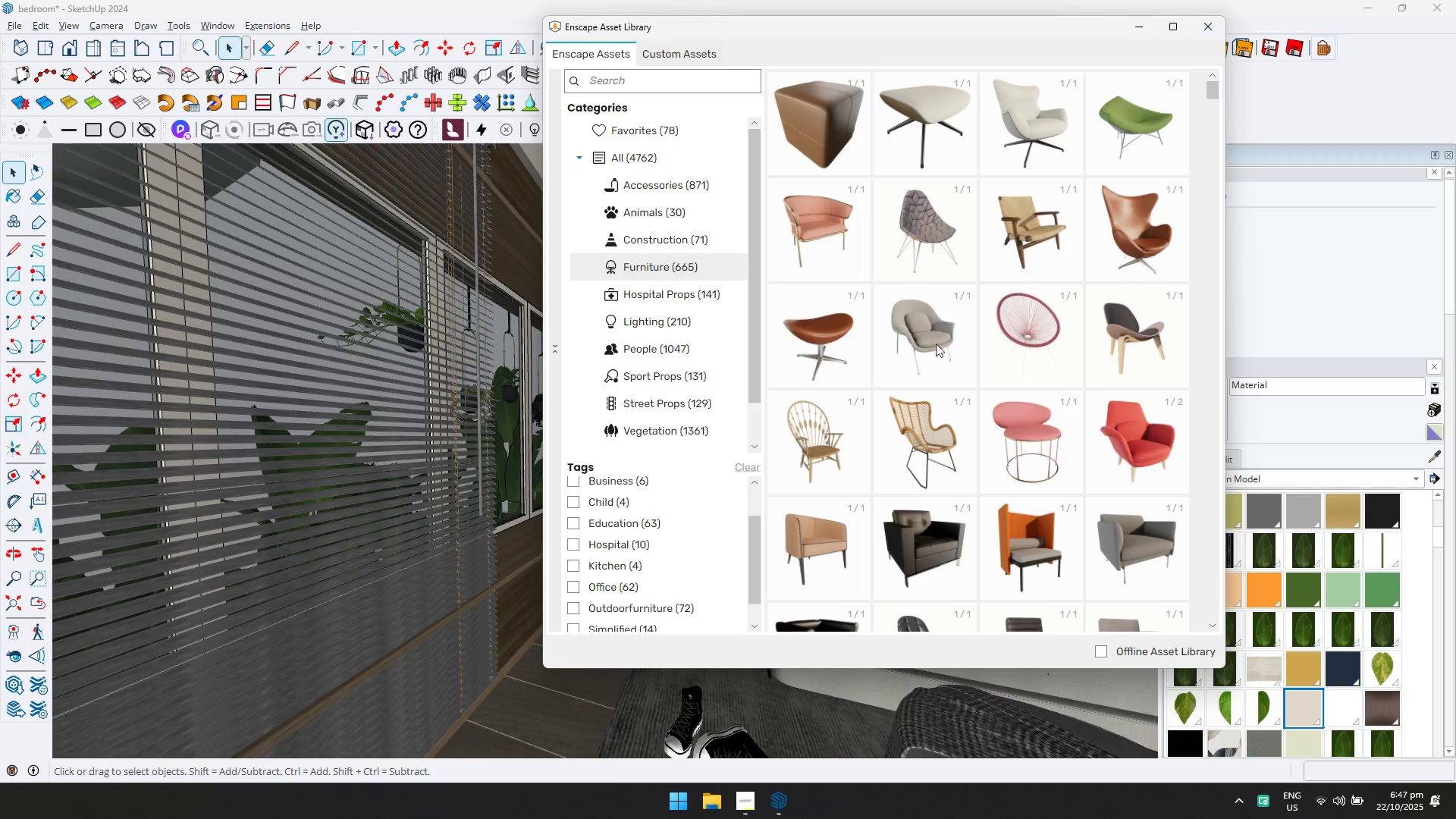 
scroll: coordinate [914, 459], scroll_direction: down, amount: 4.0
 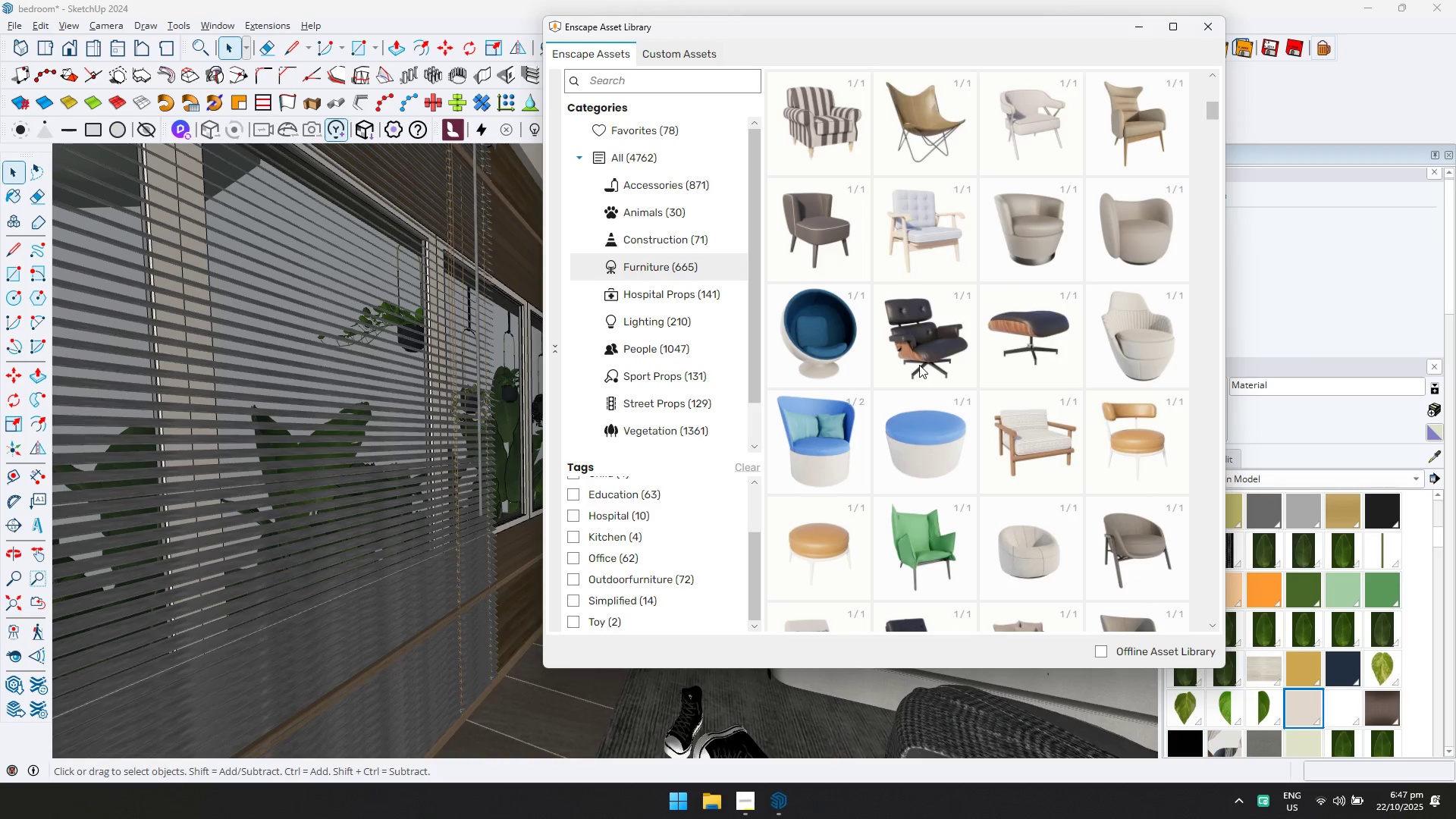 
double_click([919, 351])
 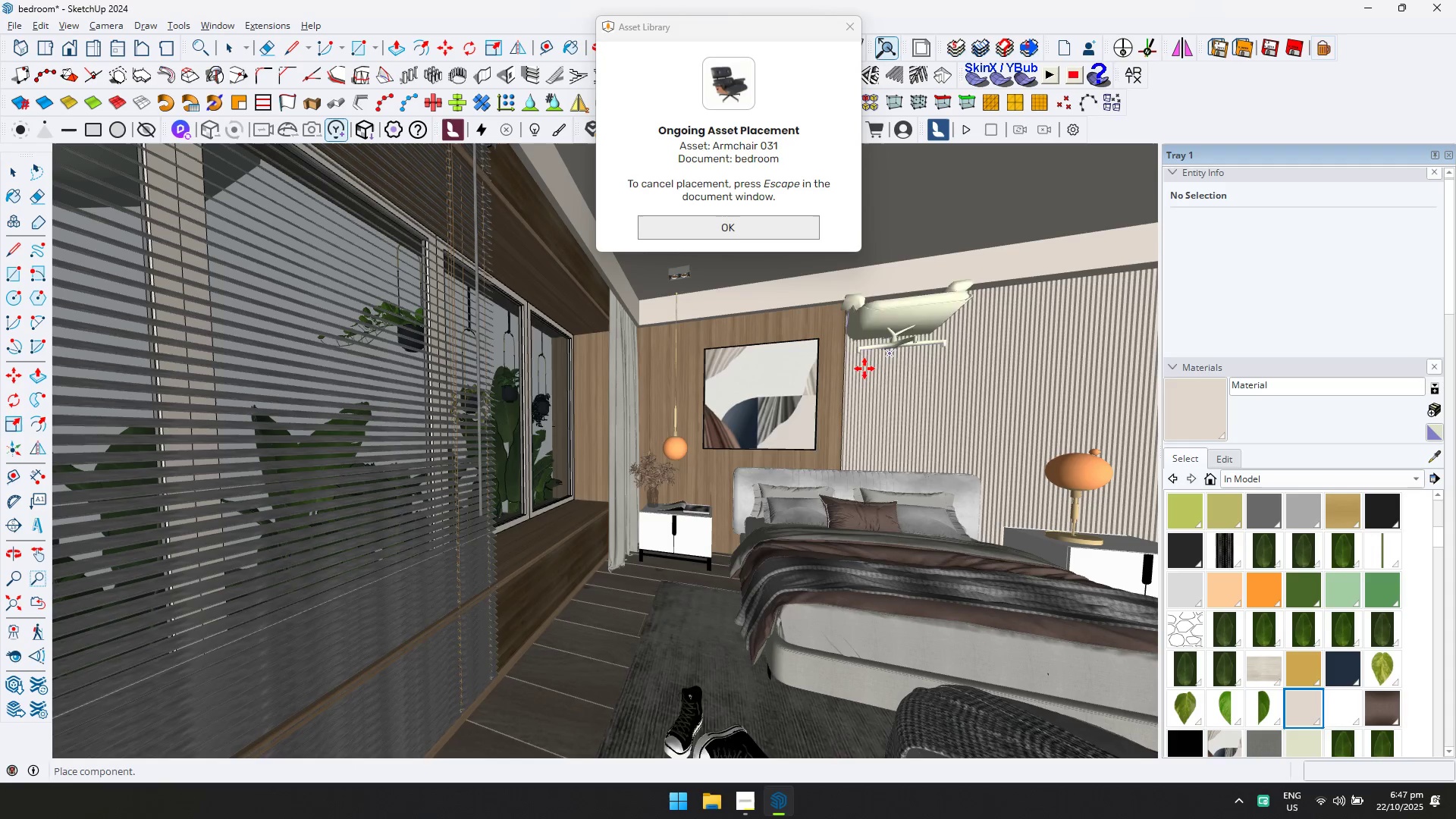 
scroll: coordinate [763, 549], scroll_direction: down, amount: 4.0
 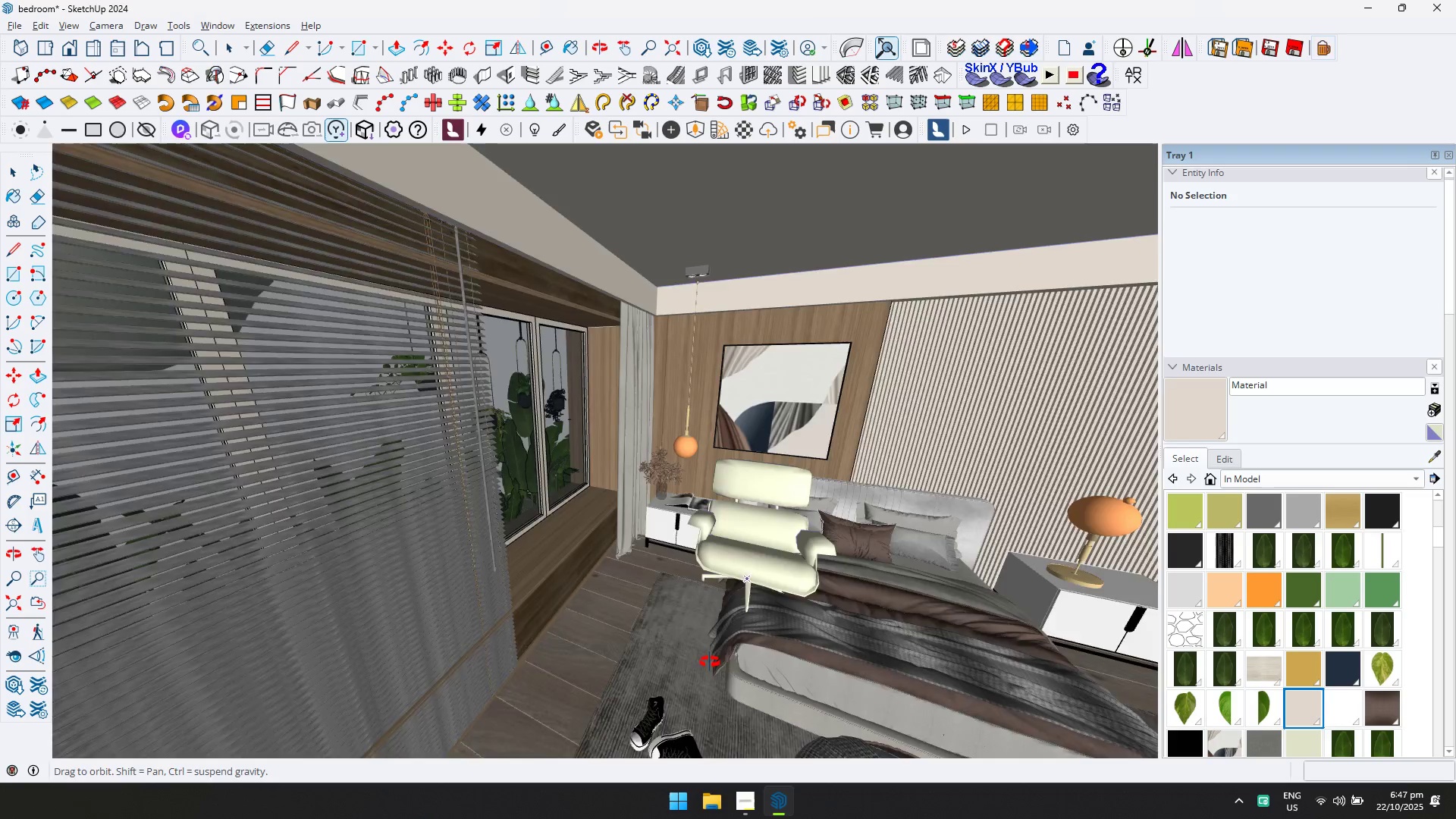 
hold_key(key=ShiftLeft, duration=0.49)
 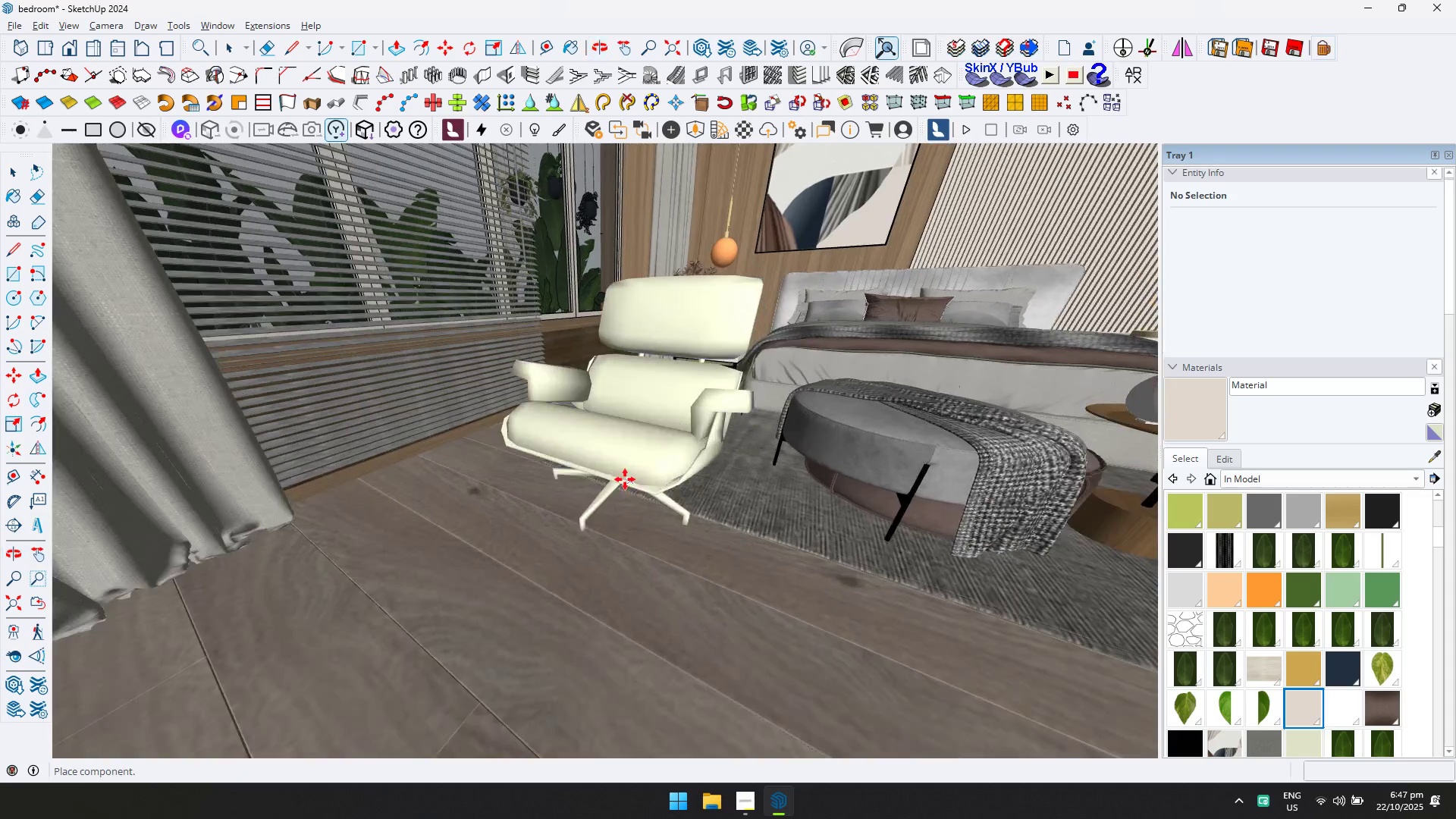 
scroll: coordinate [560, 464], scroll_direction: down, amount: 6.0
 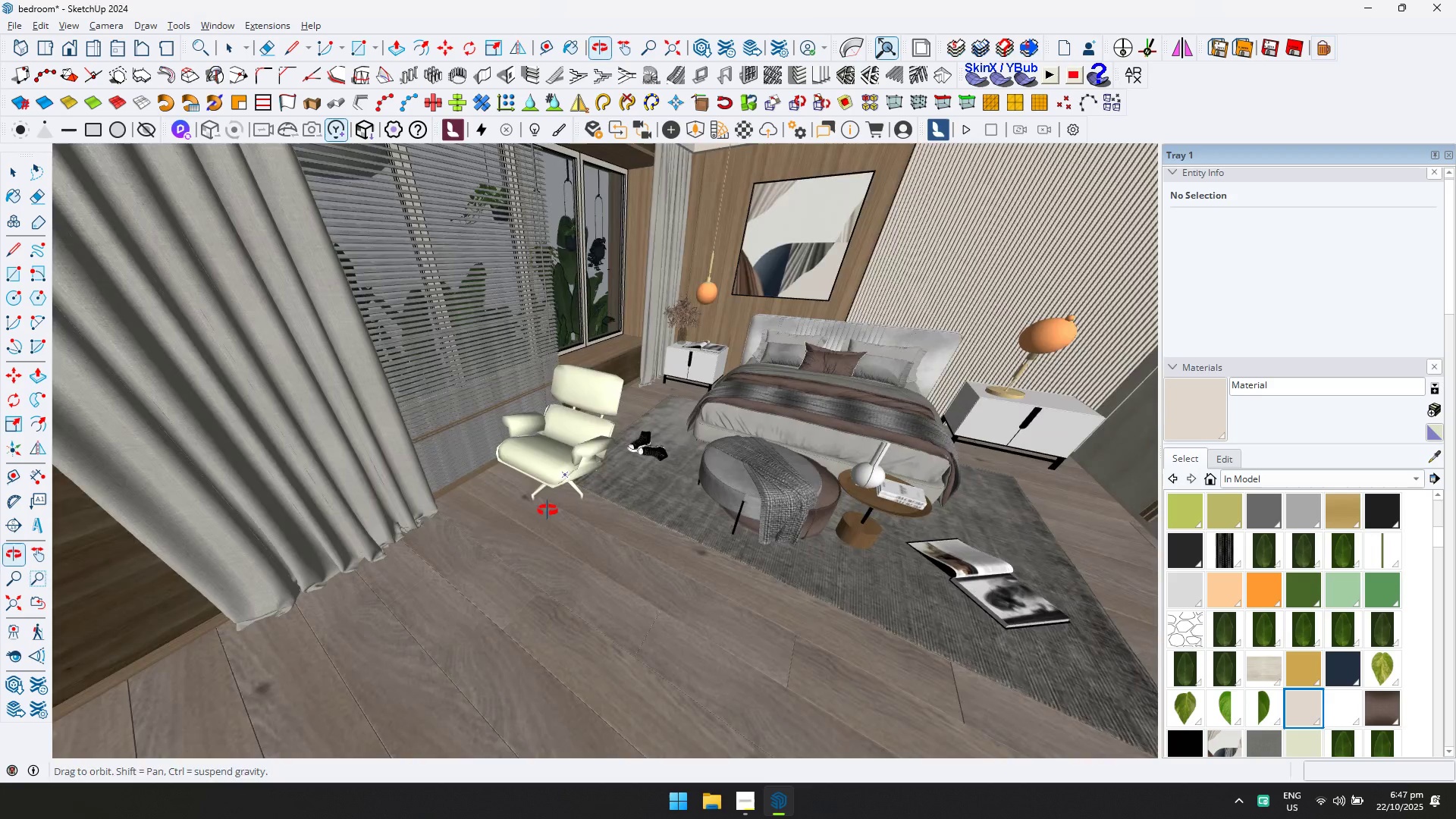 
scroll: coordinate [545, 515], scroll_direction: up, amount: 1.0
 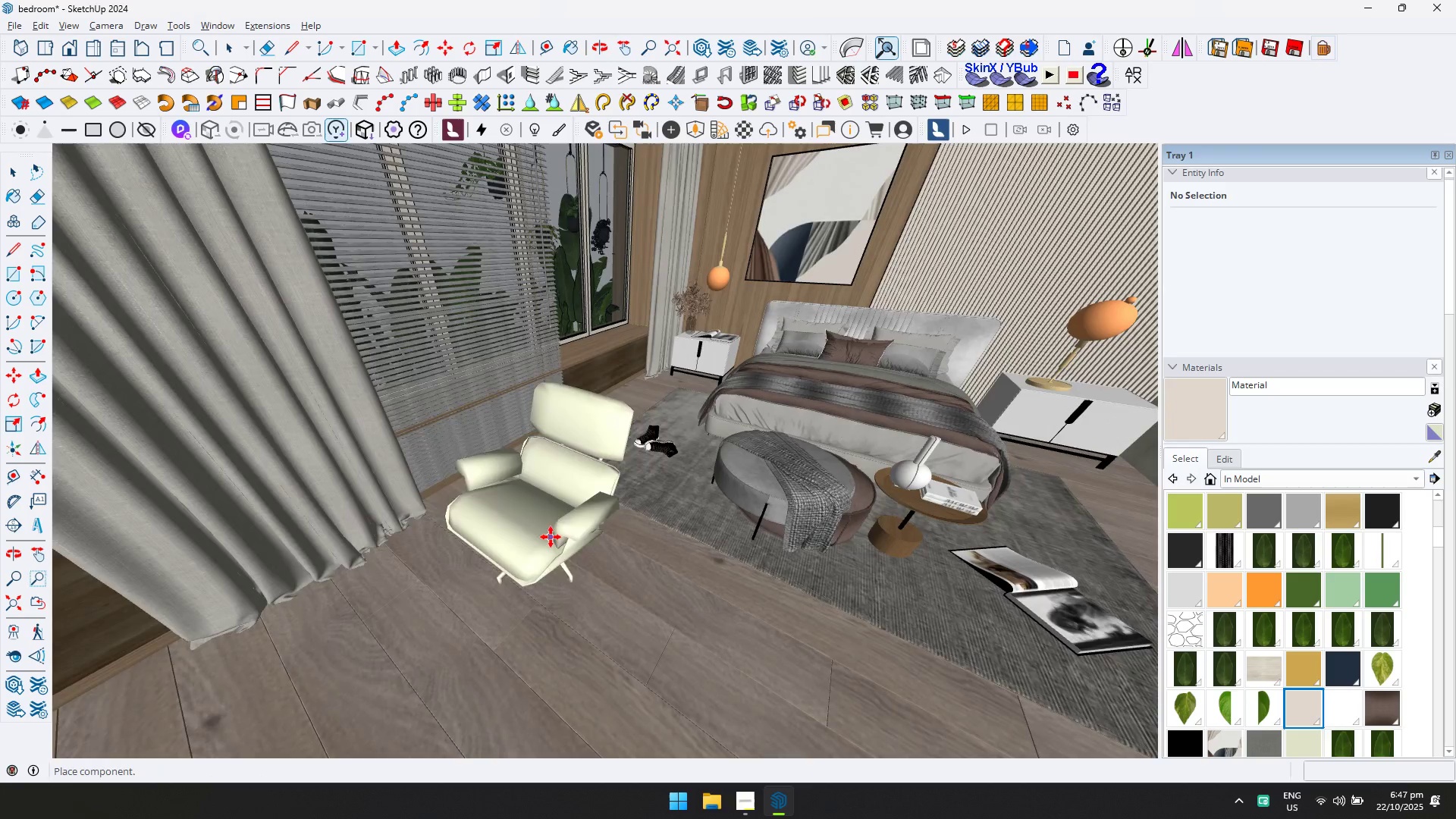 
scroll: coordinate [655, 526], scroll_direction: down, amount: 3.0
 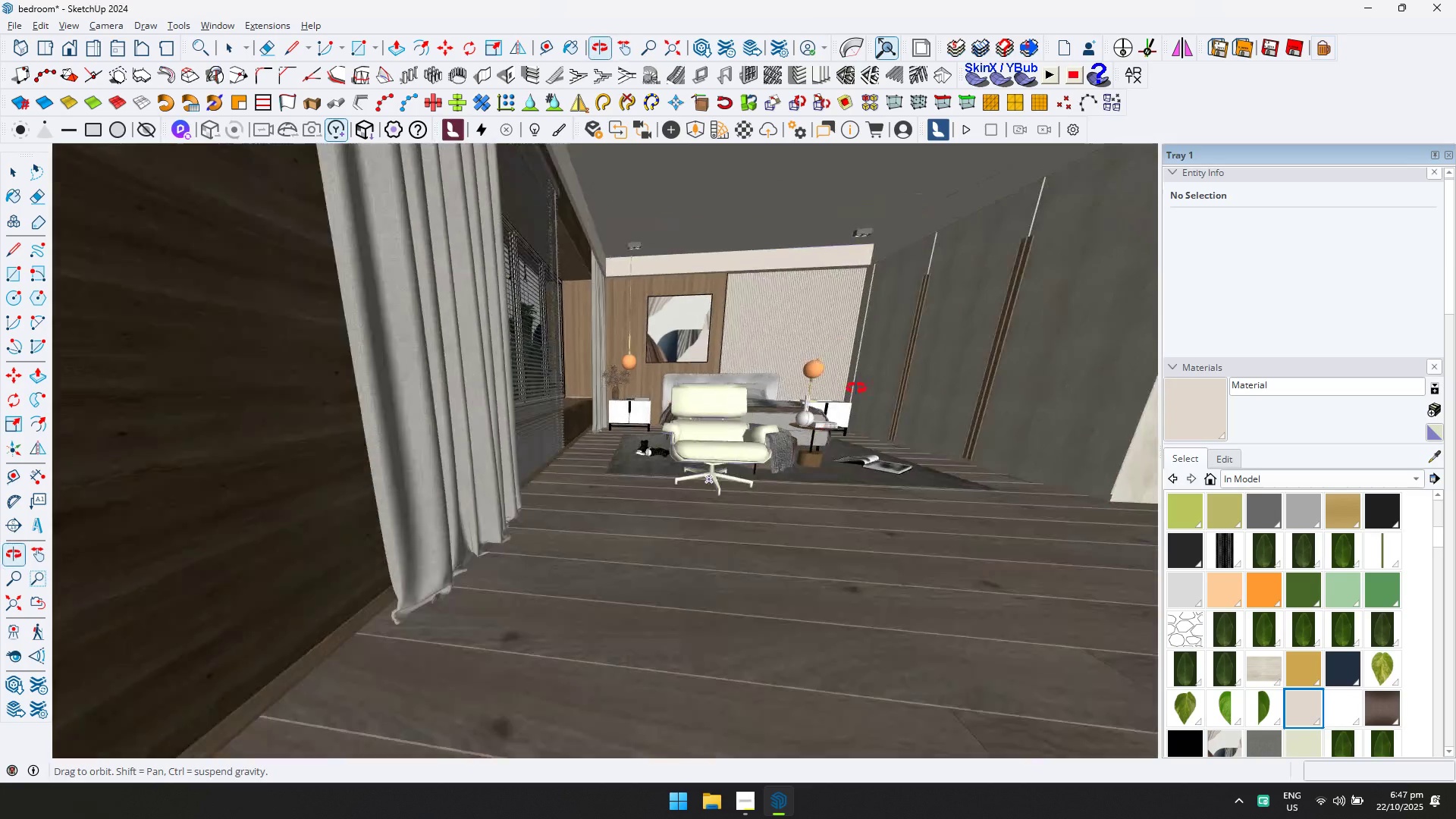 
hold_key(key=ShiftLeft, duration=0.34)
 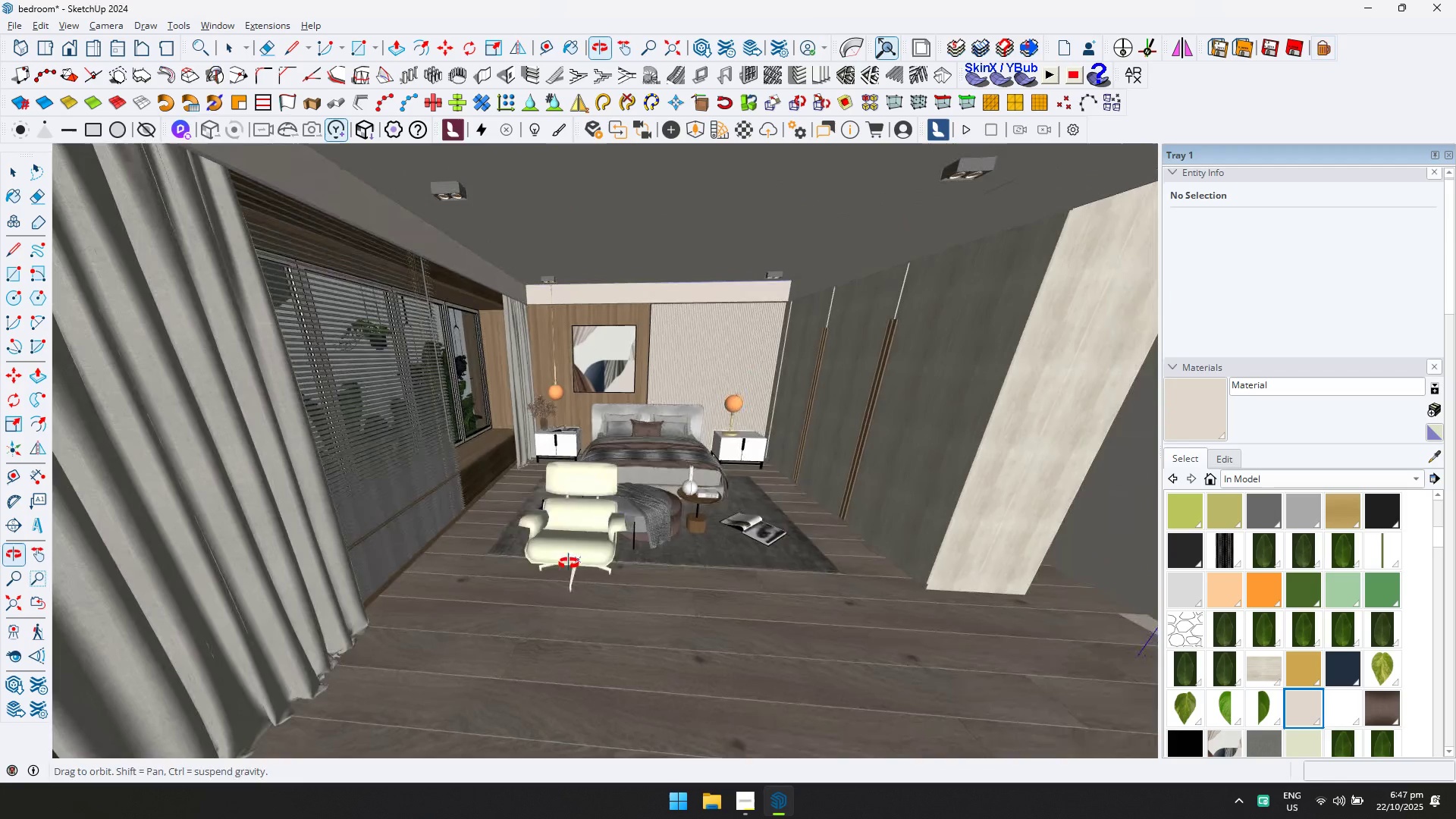 
left_click([803, 608])
 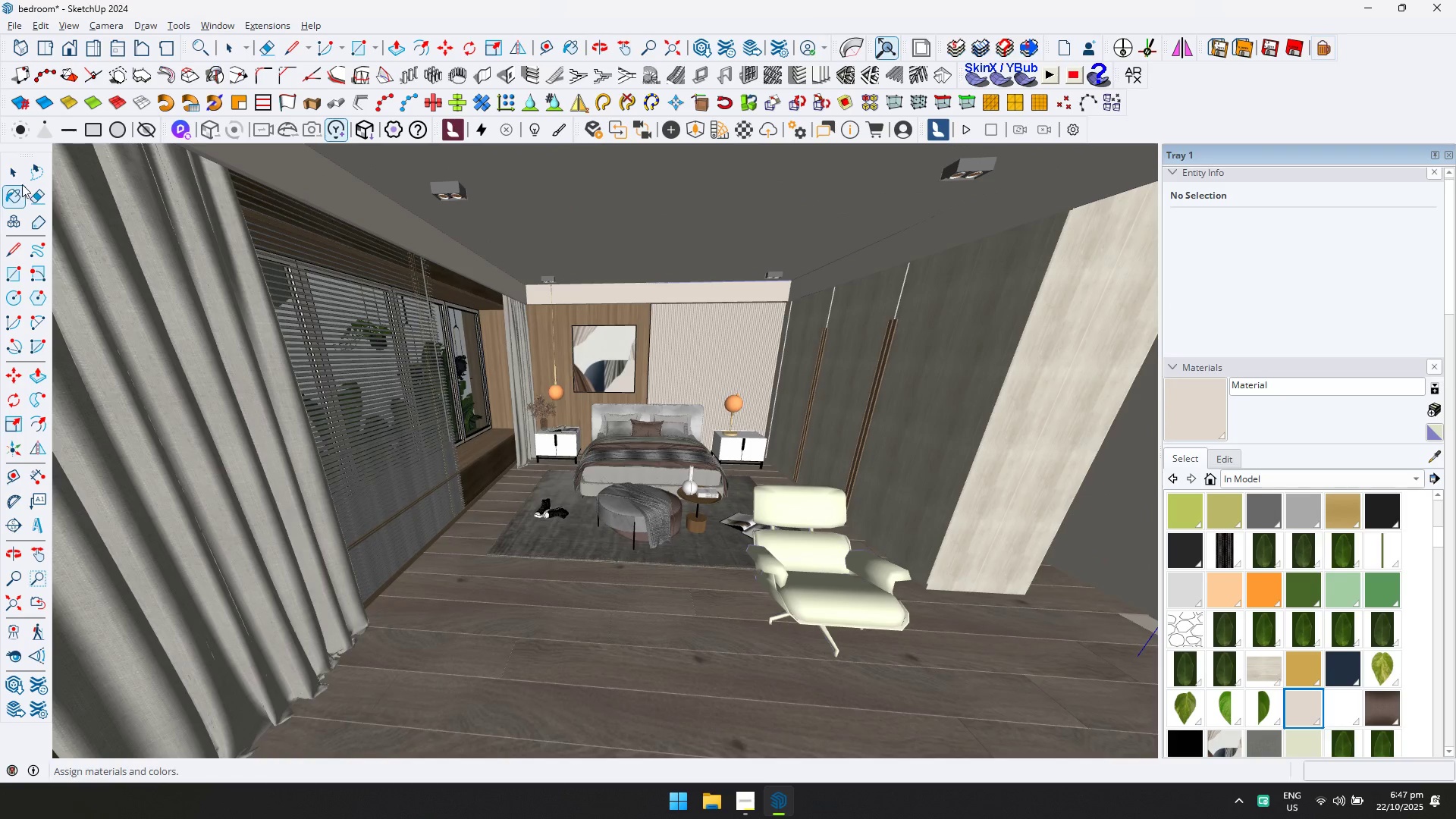 
left_click_drag(start_coordinate=[7, 175], to_coordinate=[16, 176])
 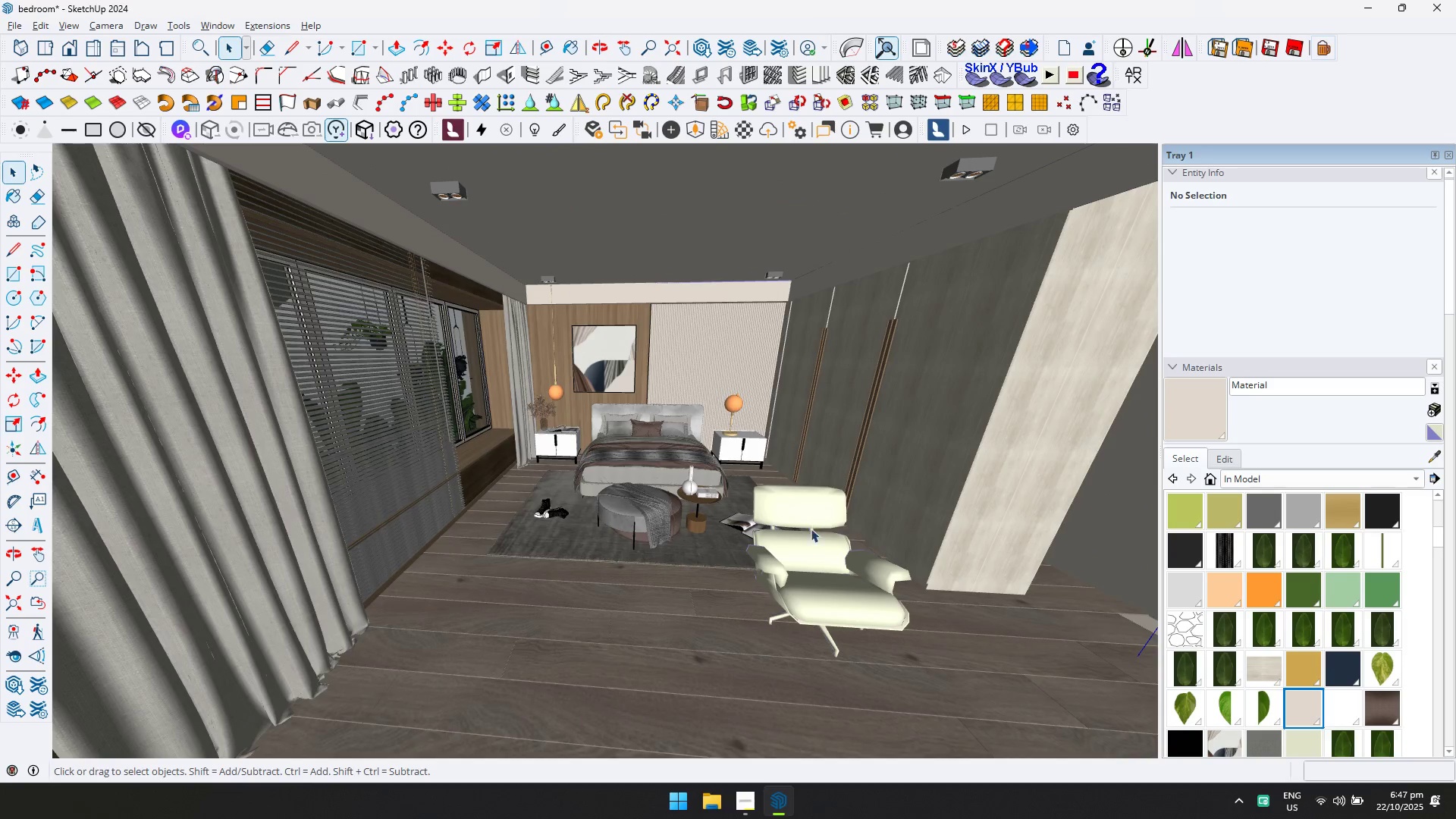 
left_click([815, 553])
 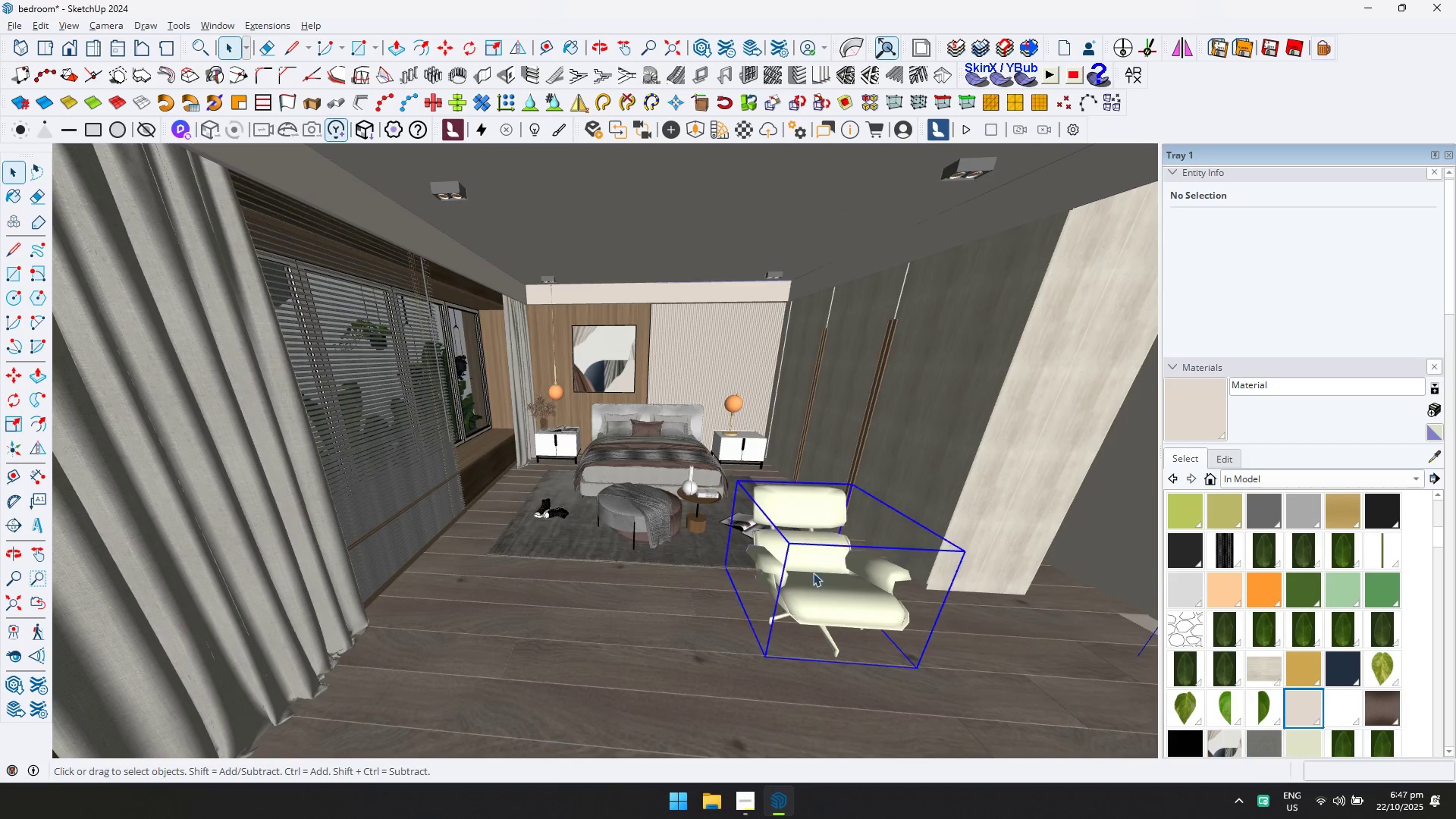 
key(Q)
 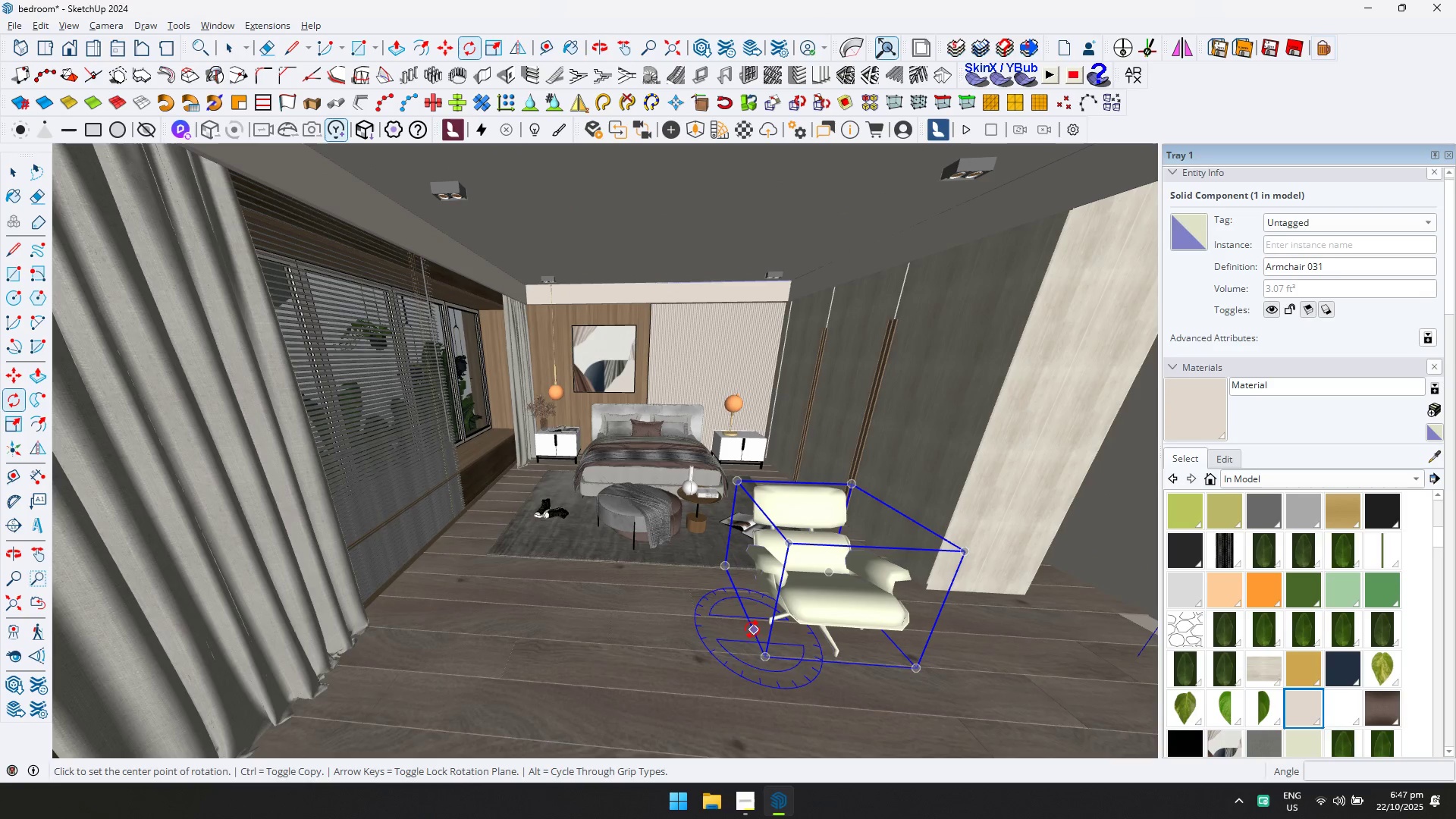 
left_click([752, 629])
 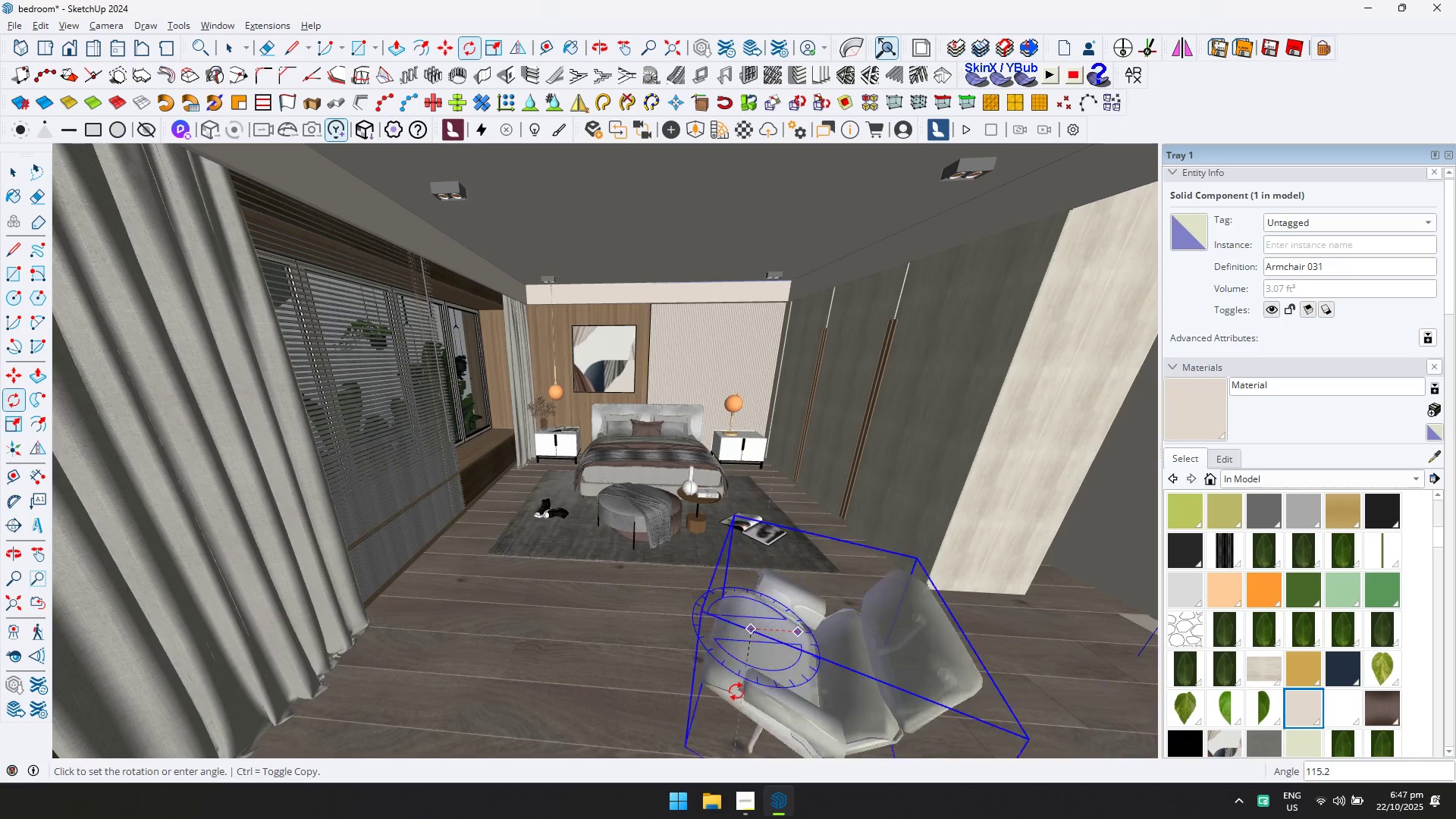 
left_click([716, 683])
 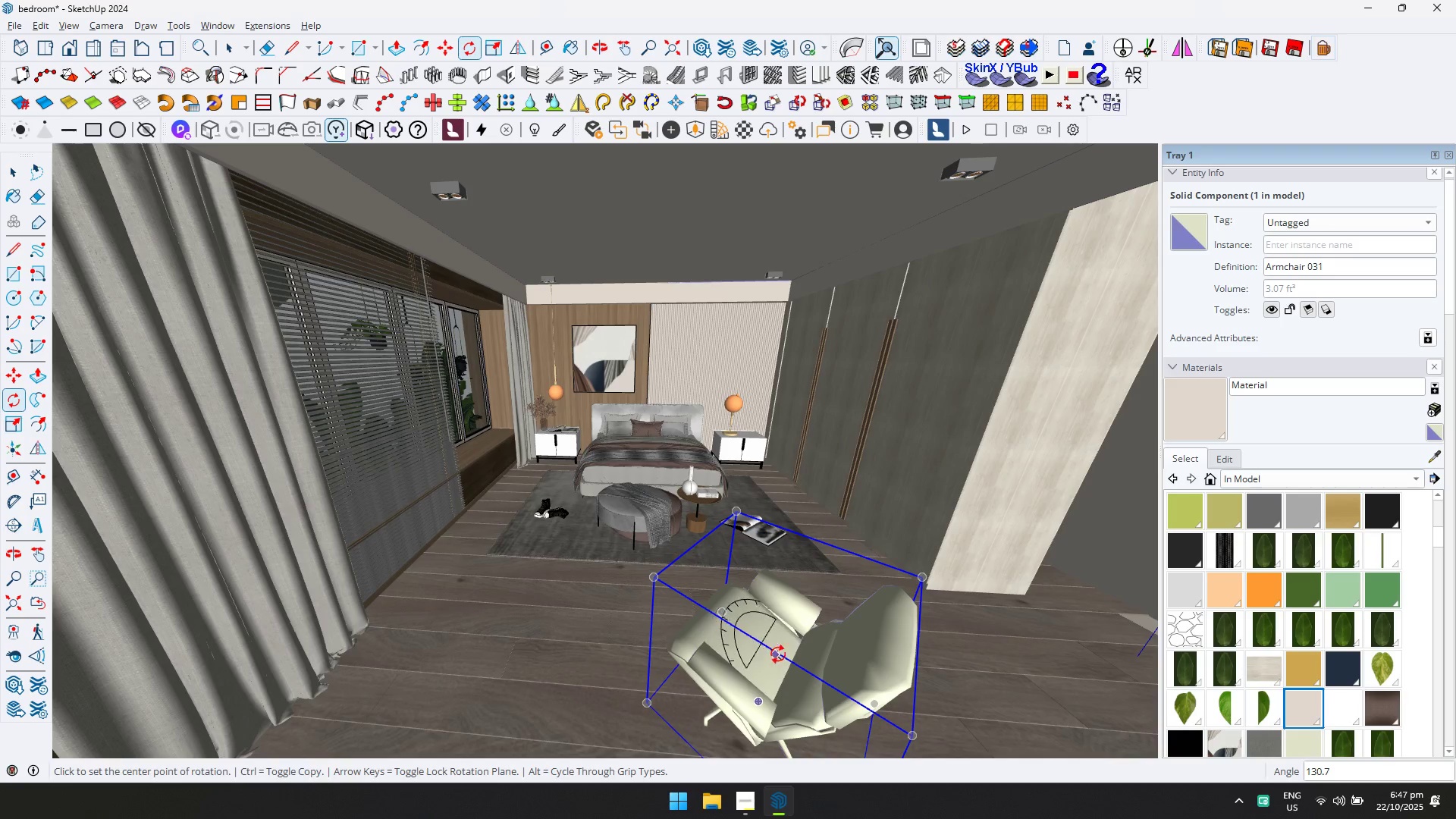 
key(M)
 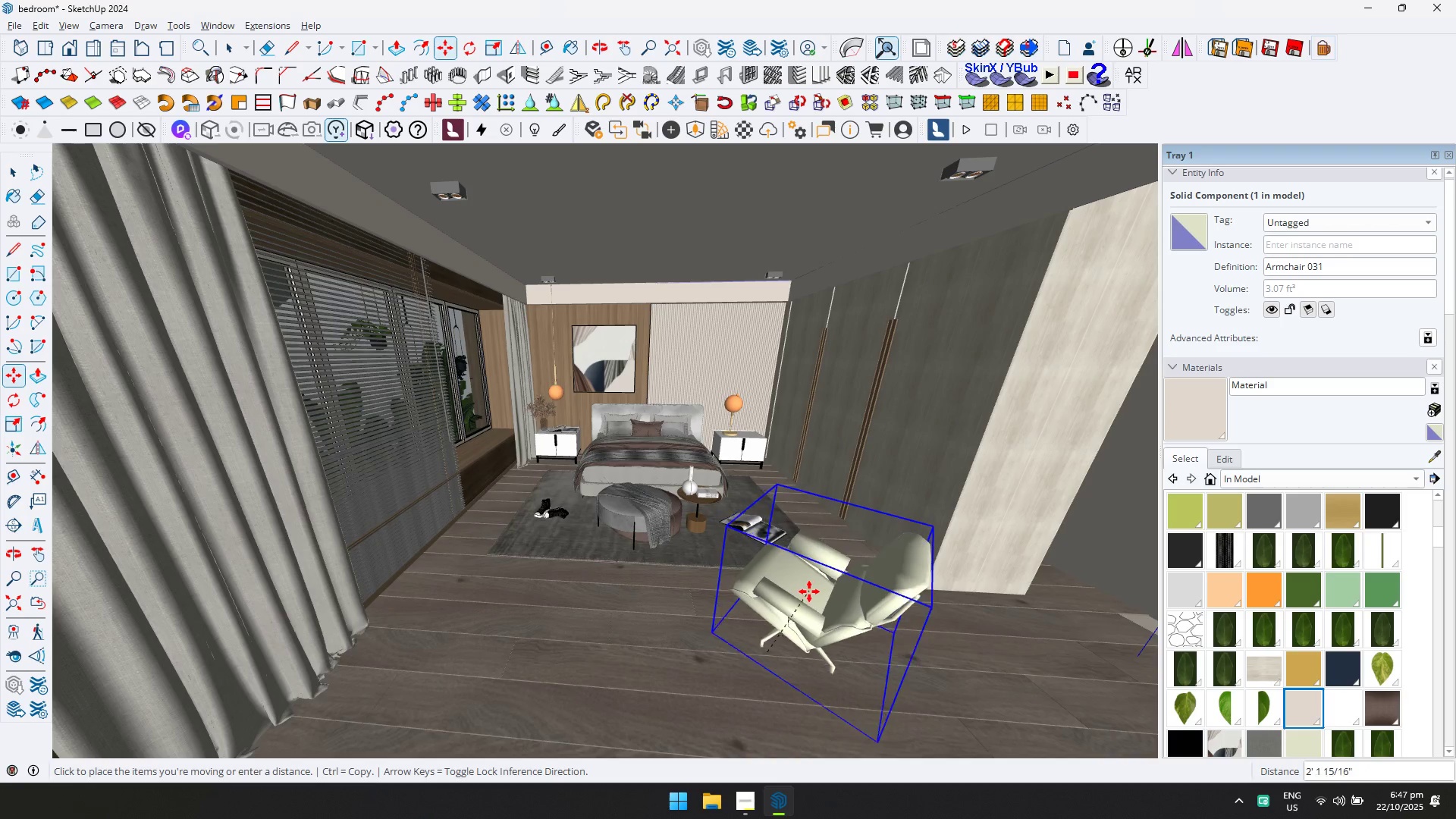 
wait(5.12)
 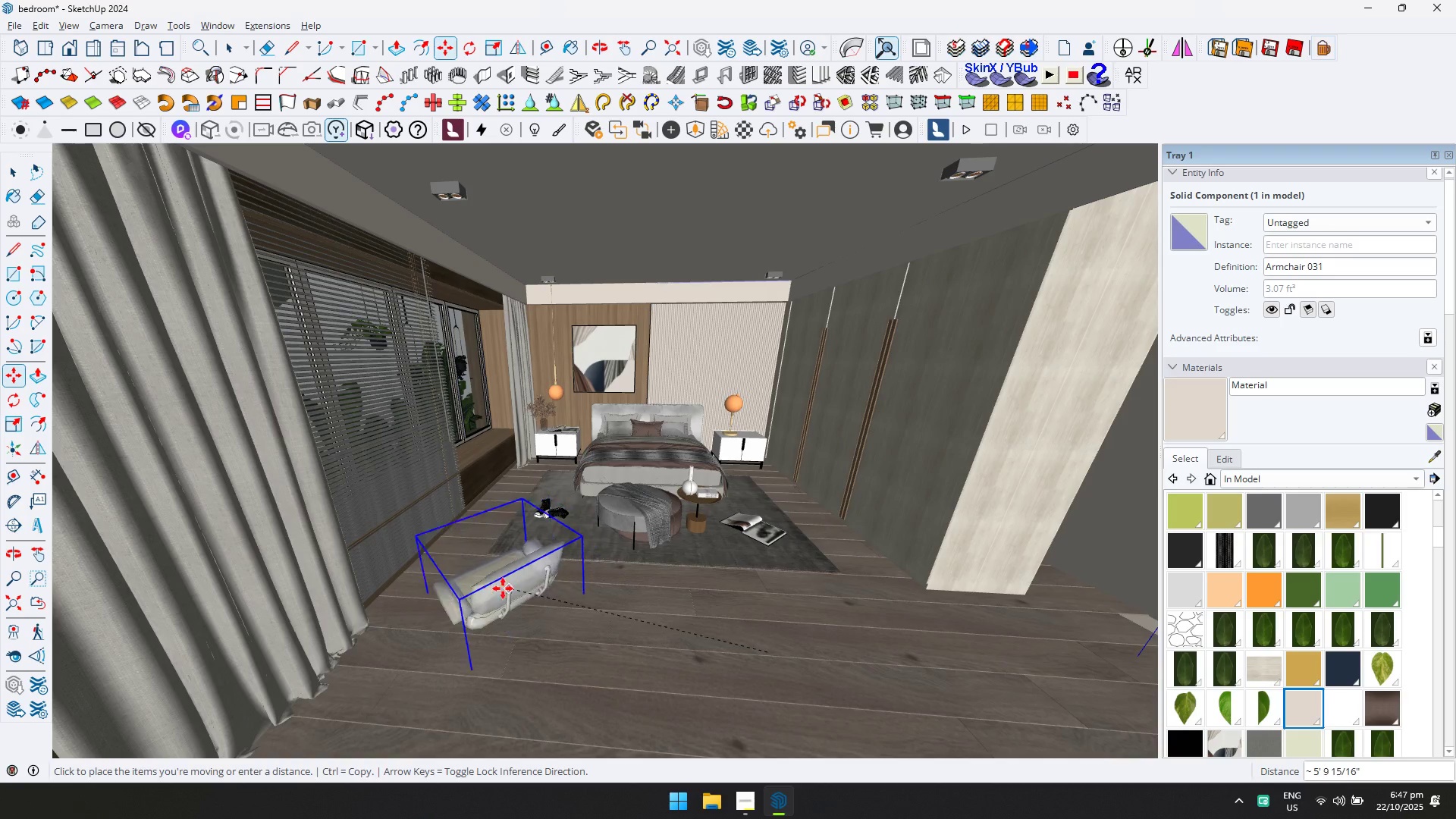 
scroll: coordinate [624, 634], scroll_direction: none, amount: 0.0
 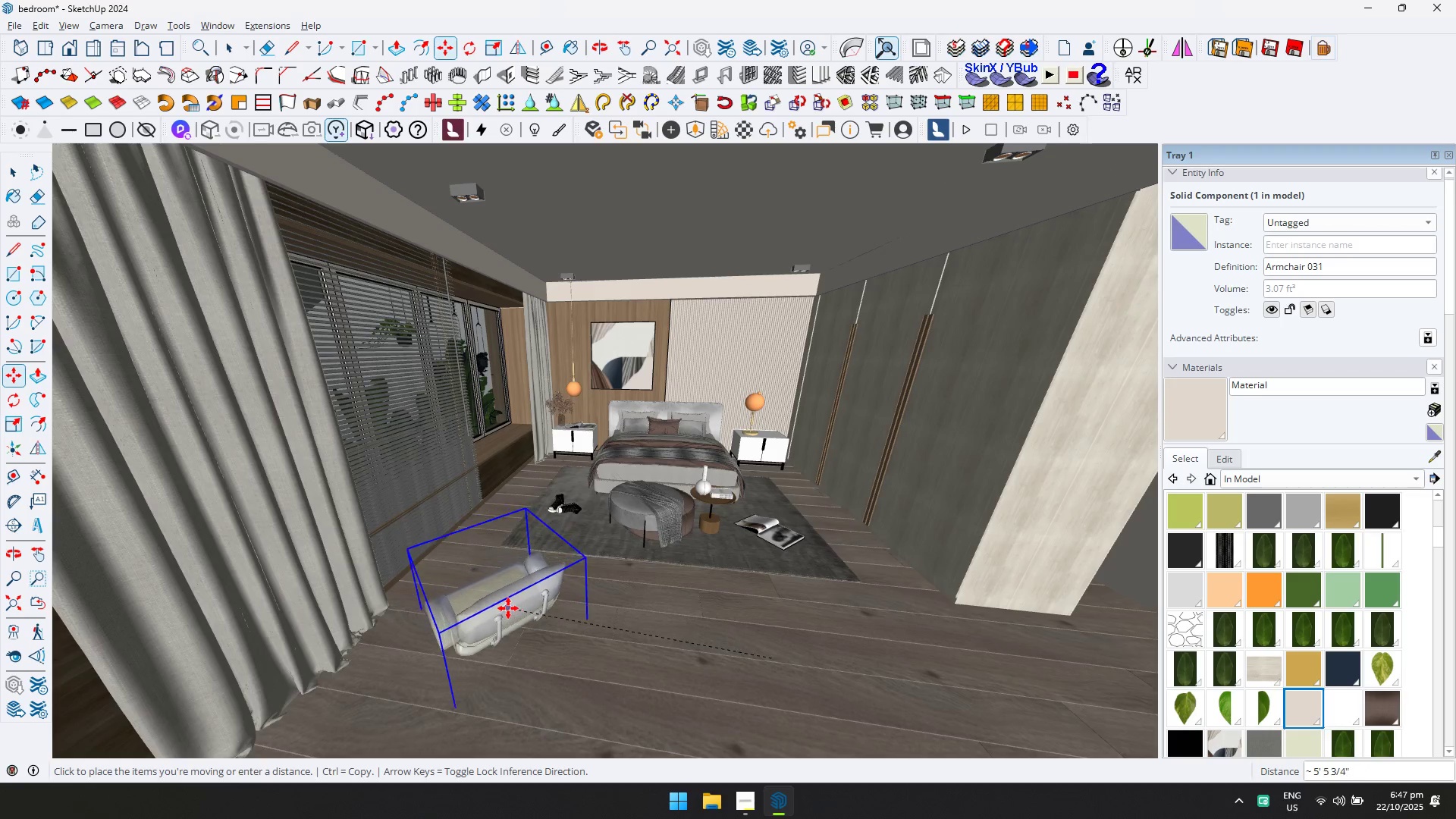 
left_click([507, 622])
 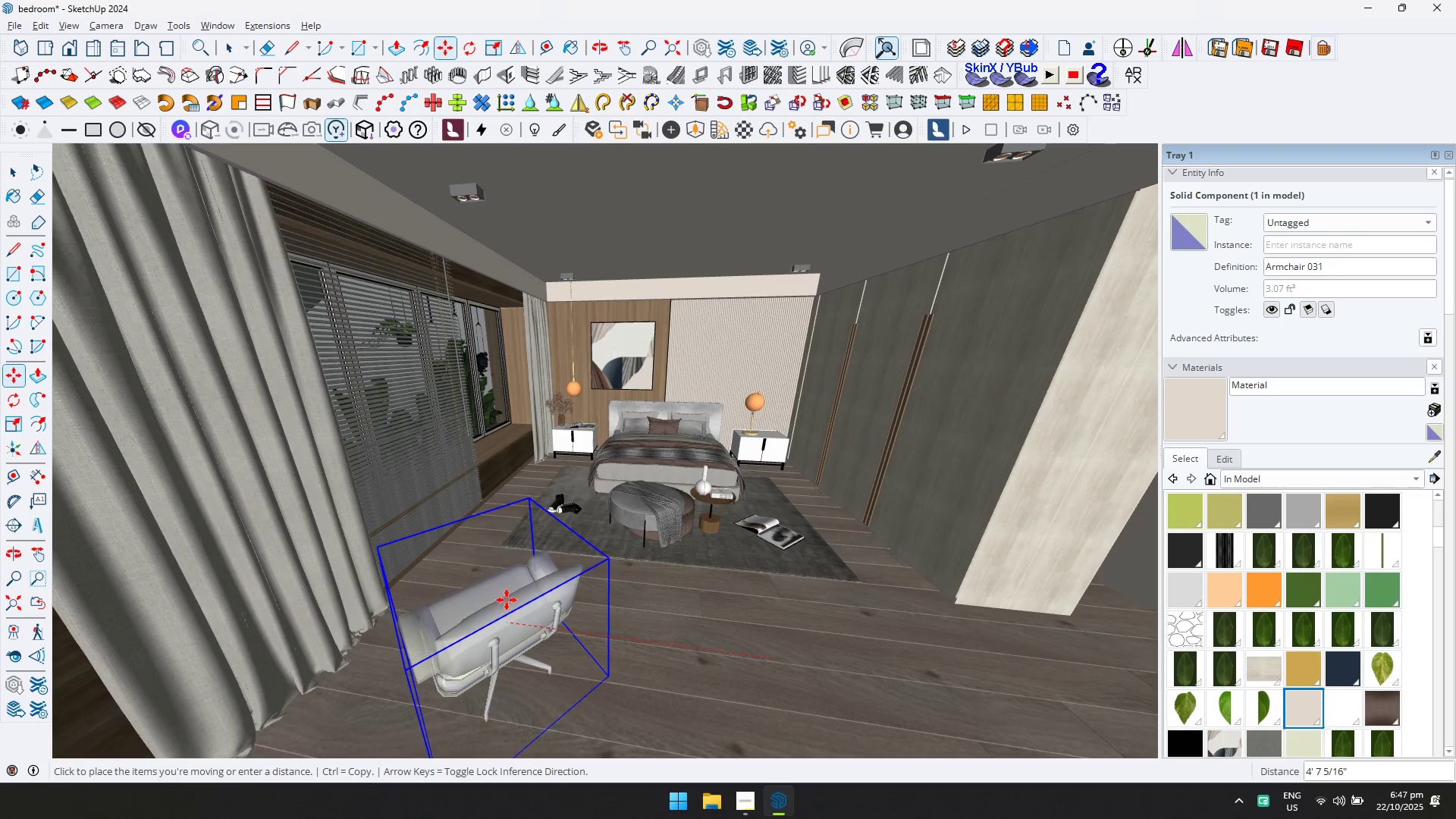 
type(qm)
 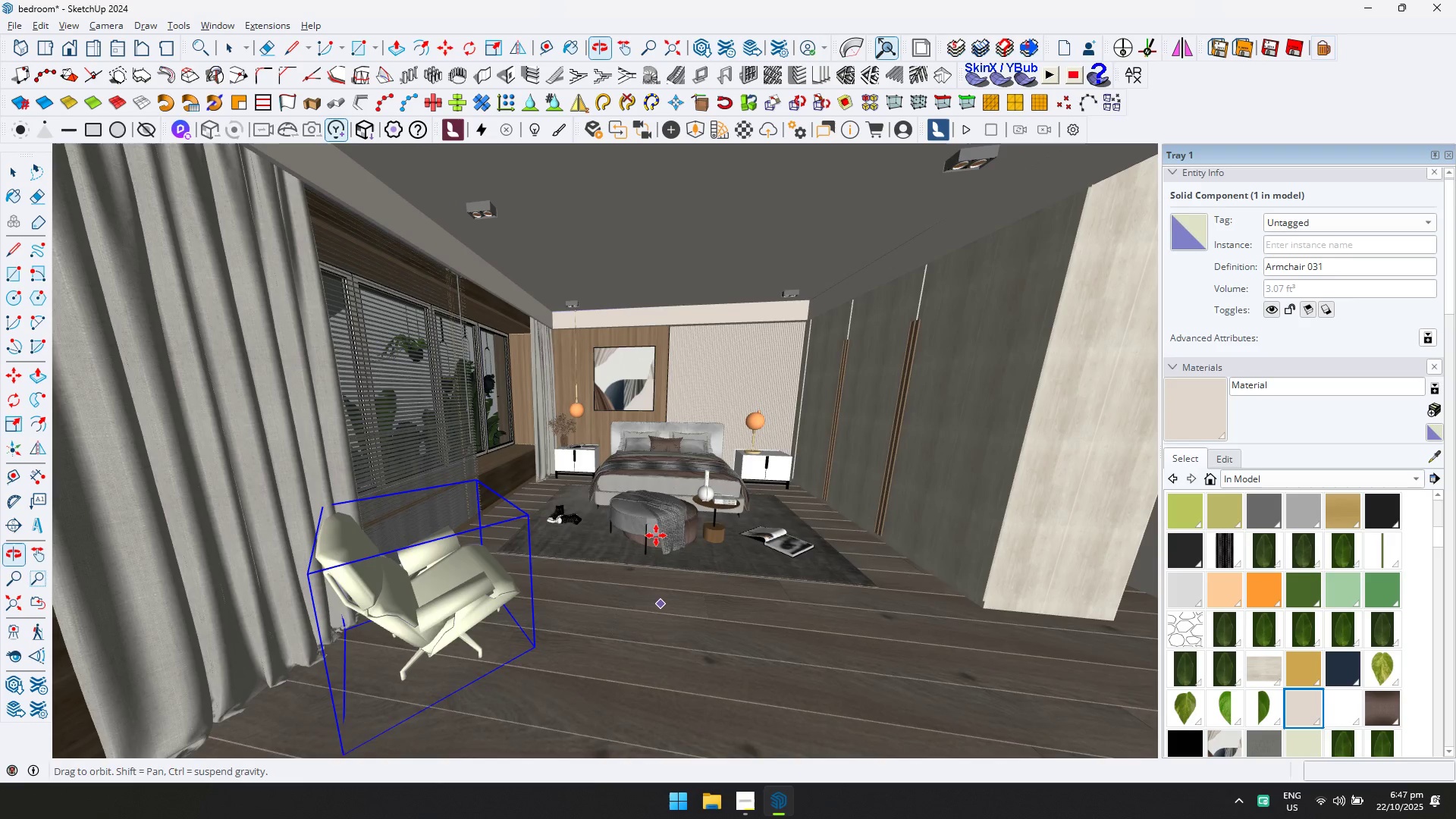 
left_click([693, 136])
 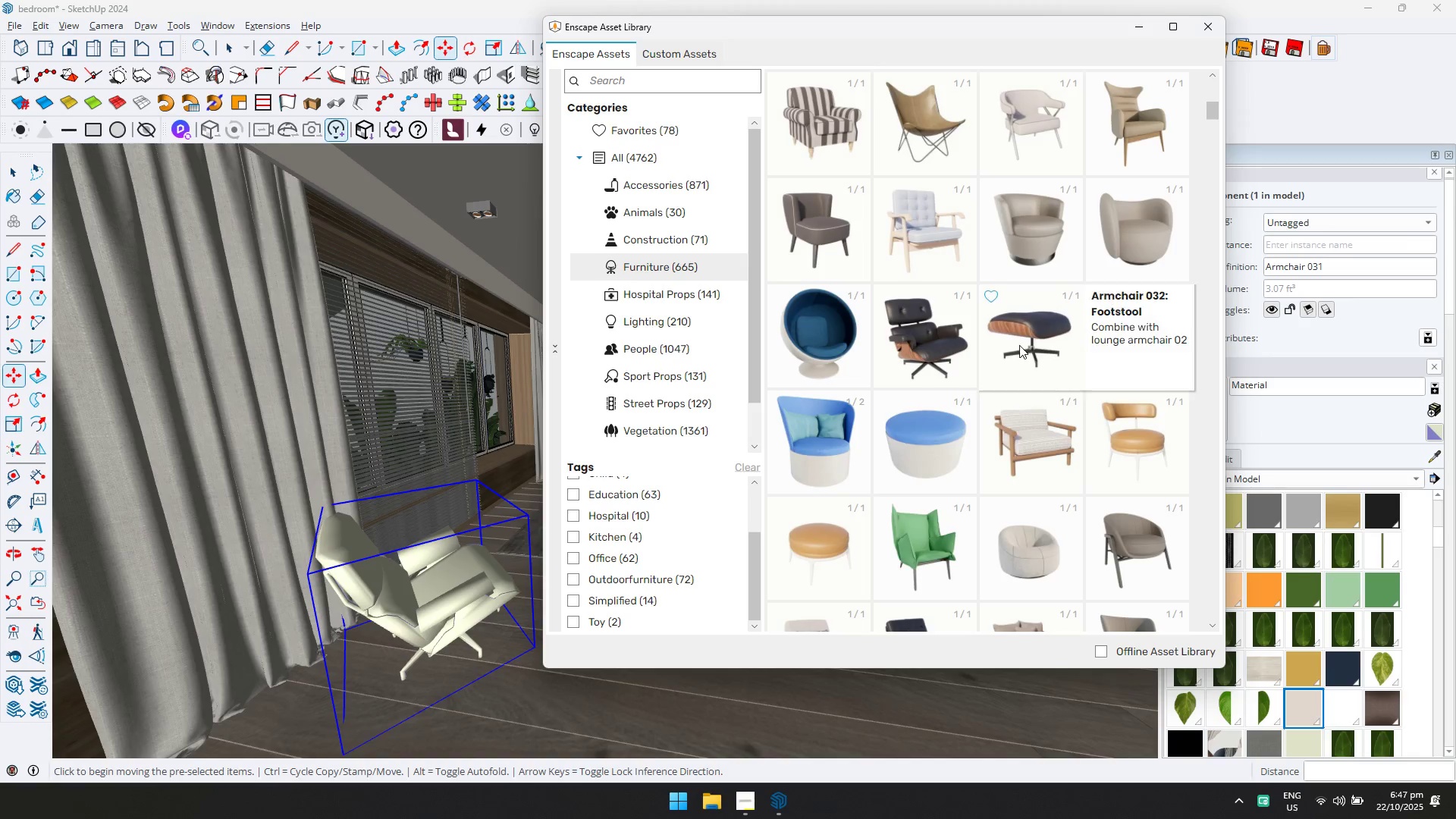 
double_click([1031, 329])
 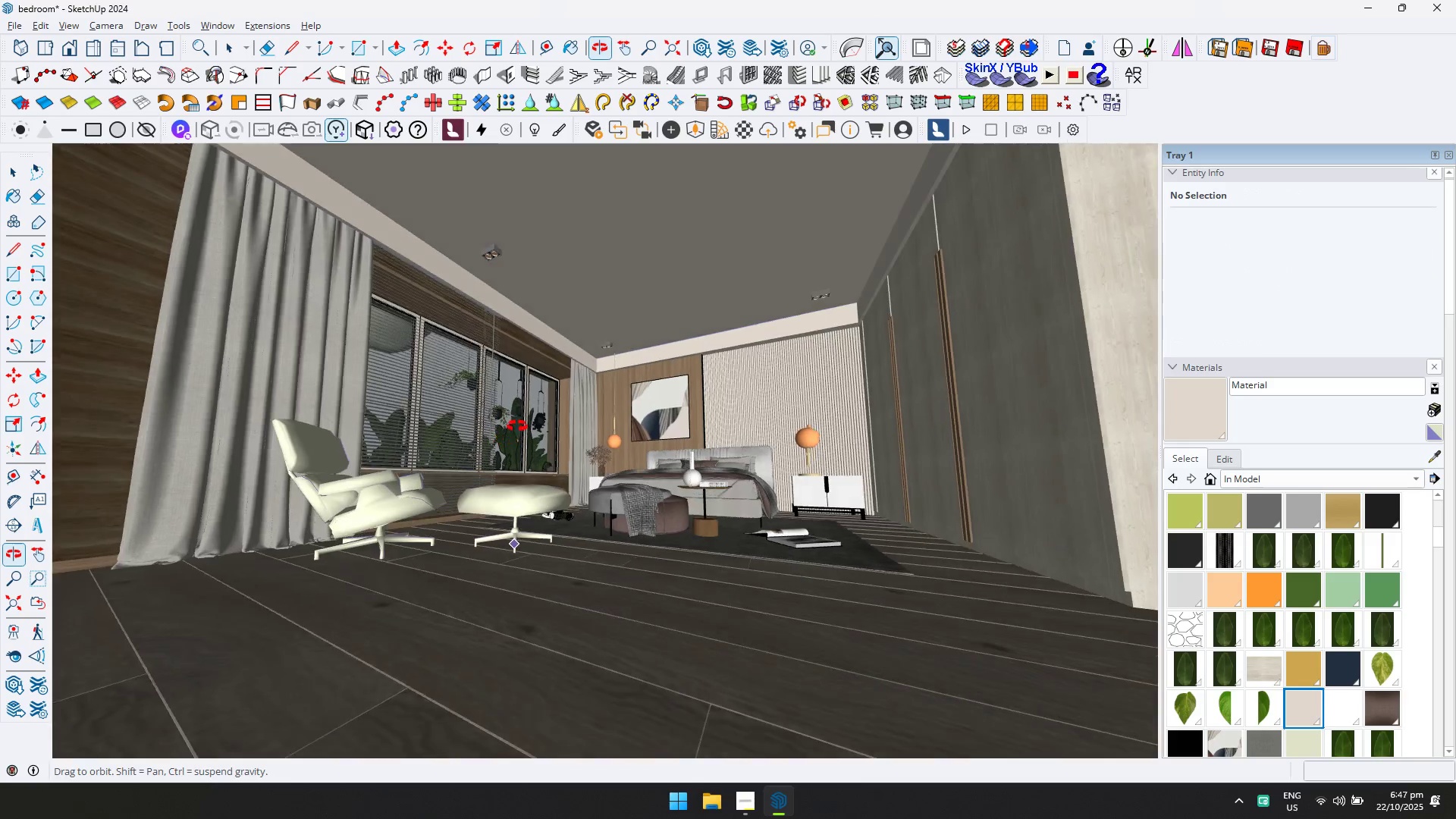 
scroll: coordinate [601, 441], scroll_direction: down, amount: 1.0
 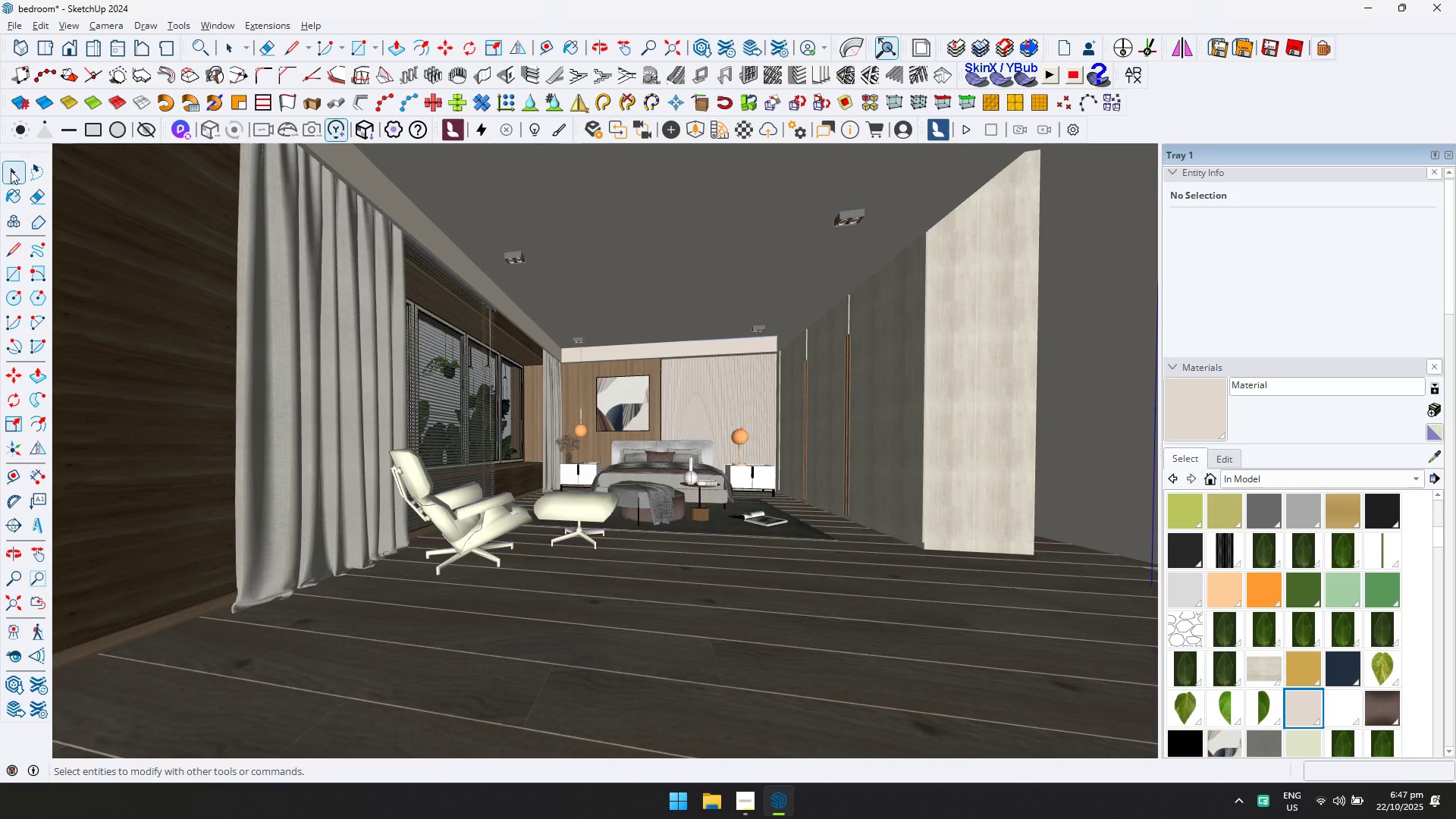 
key(Escape)
 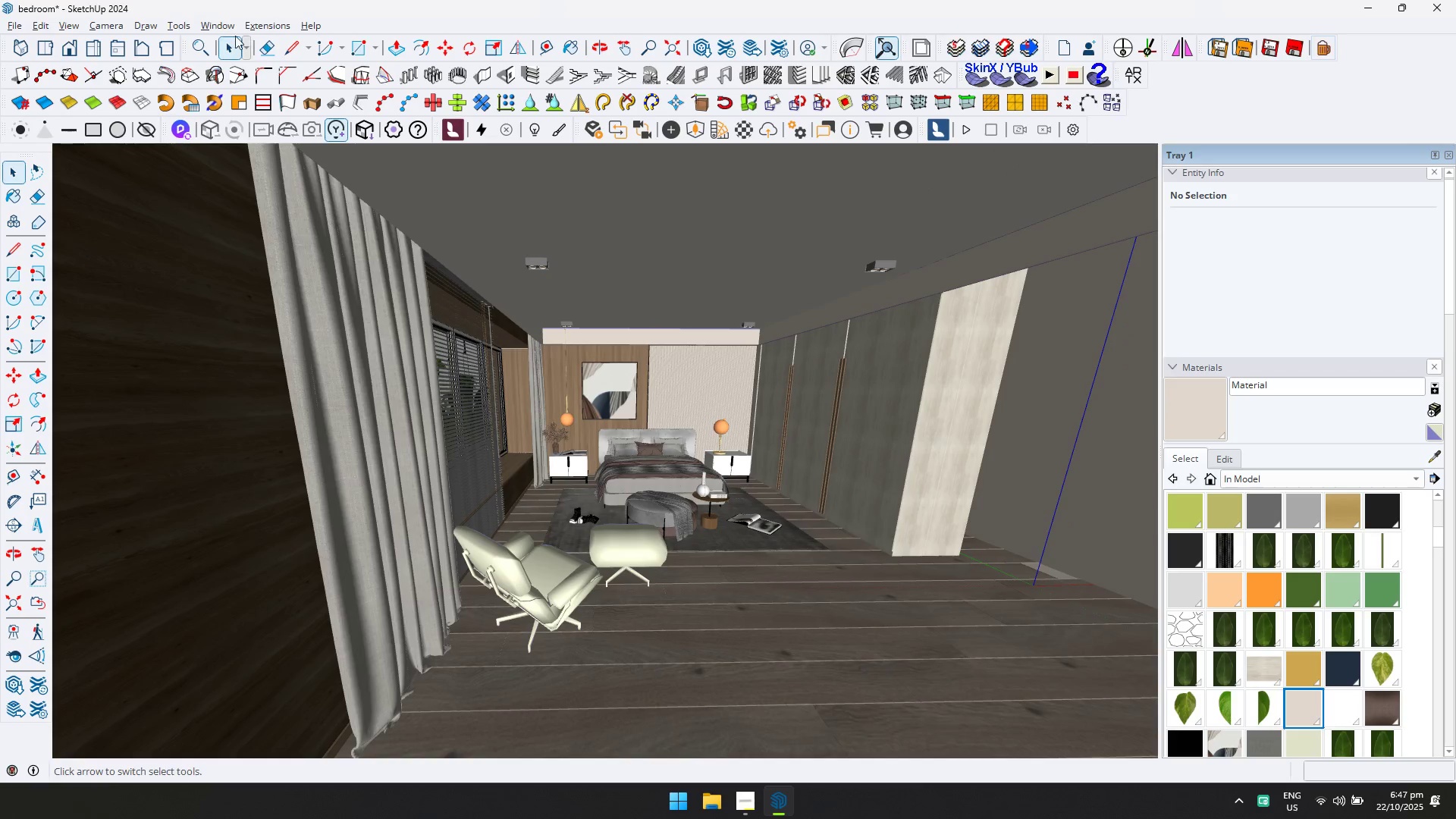 
left_click([266, 162])
 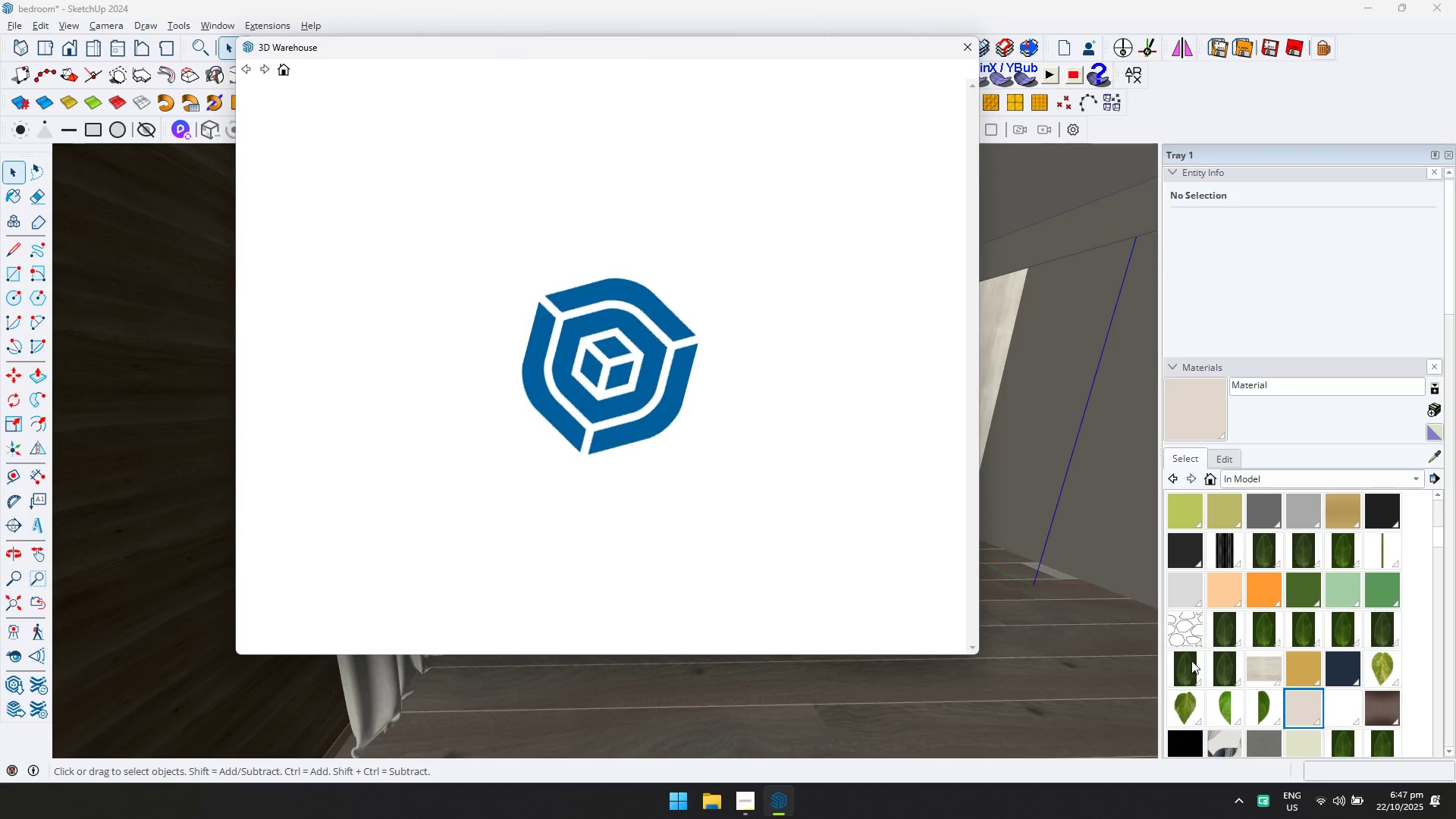 
key(Alt+AltLeft)
 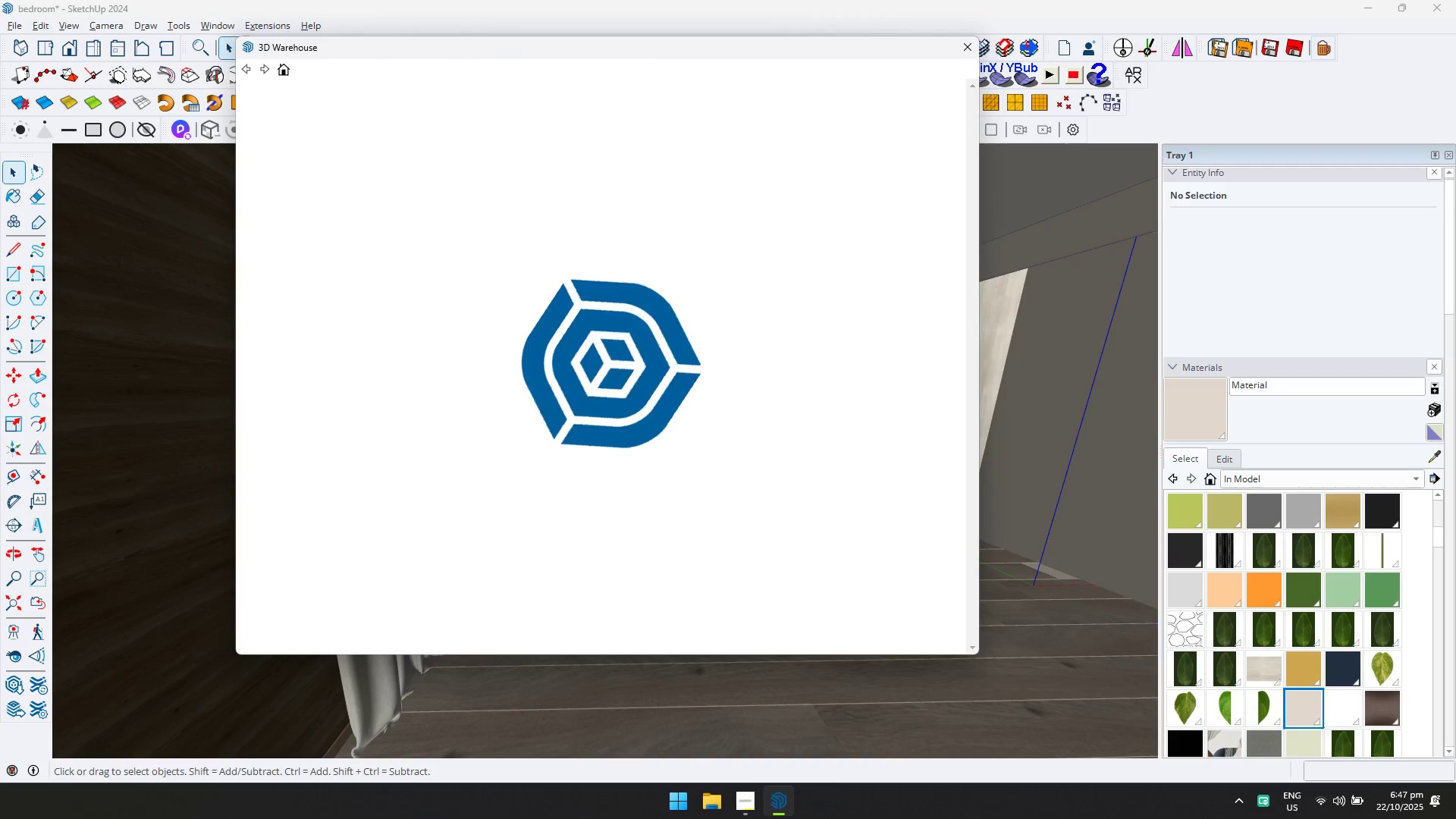 
key(Alt+Tab)